 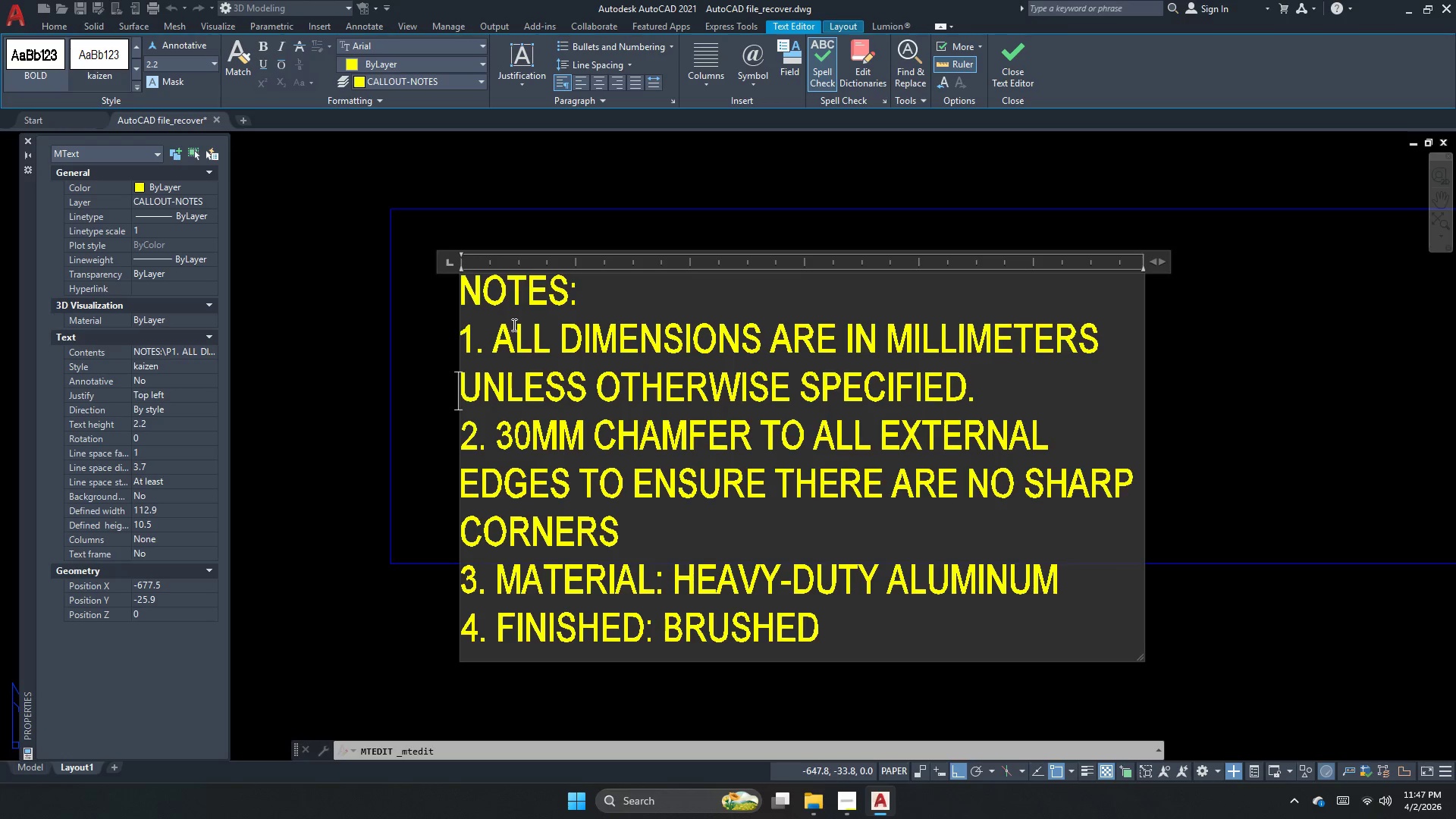 
key(Space)
 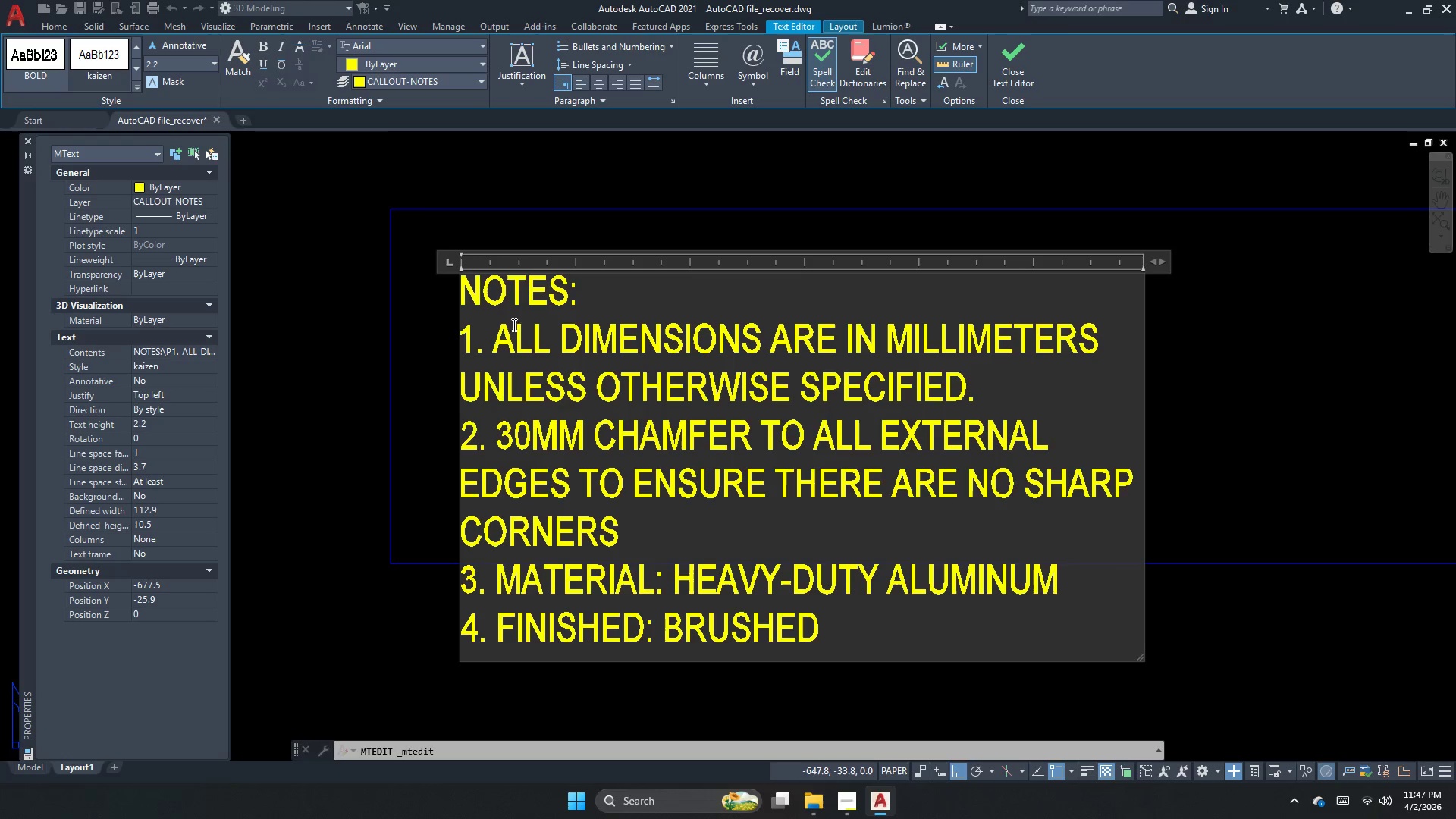 
key(Space)
 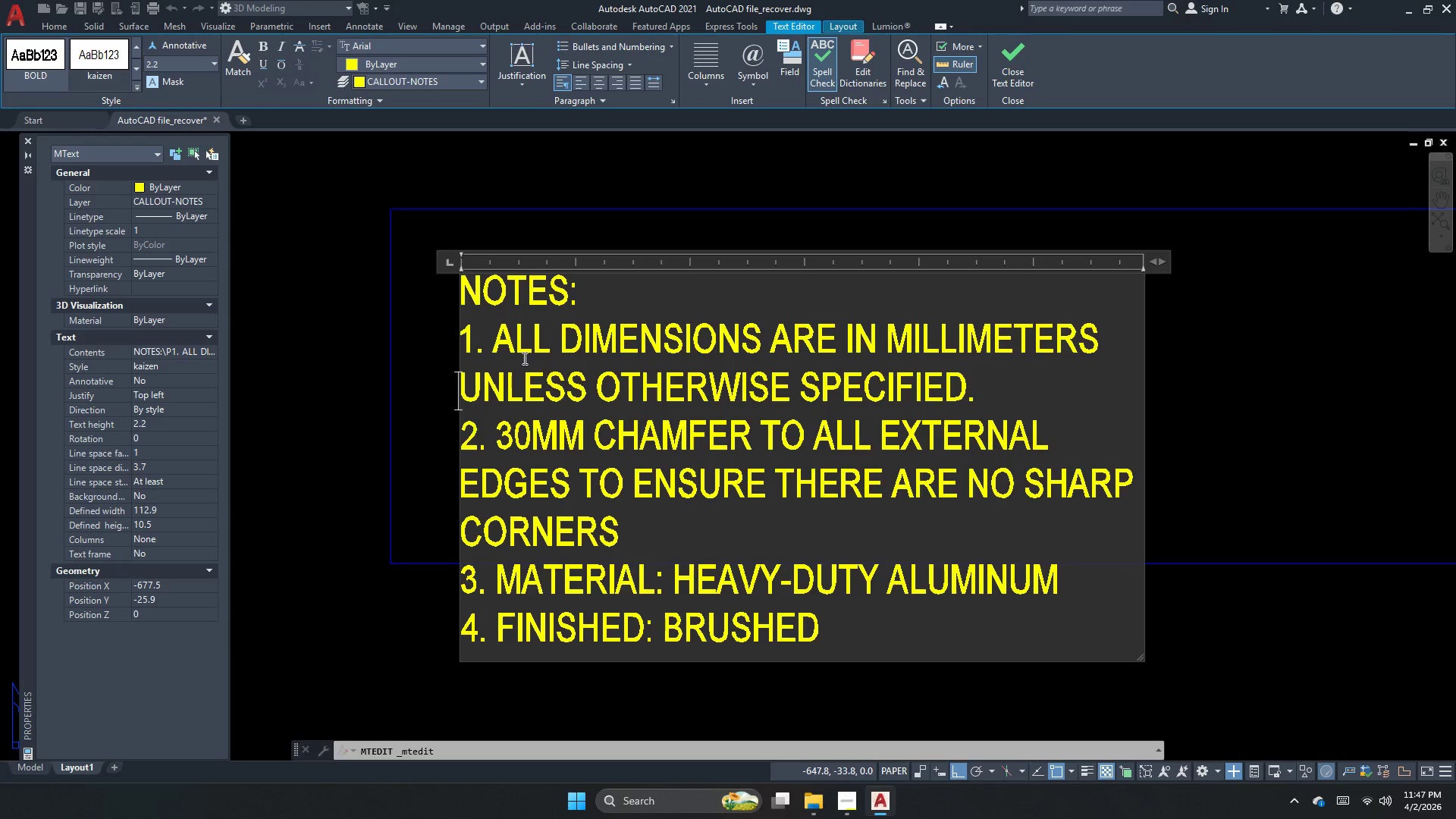 
key(Space)
 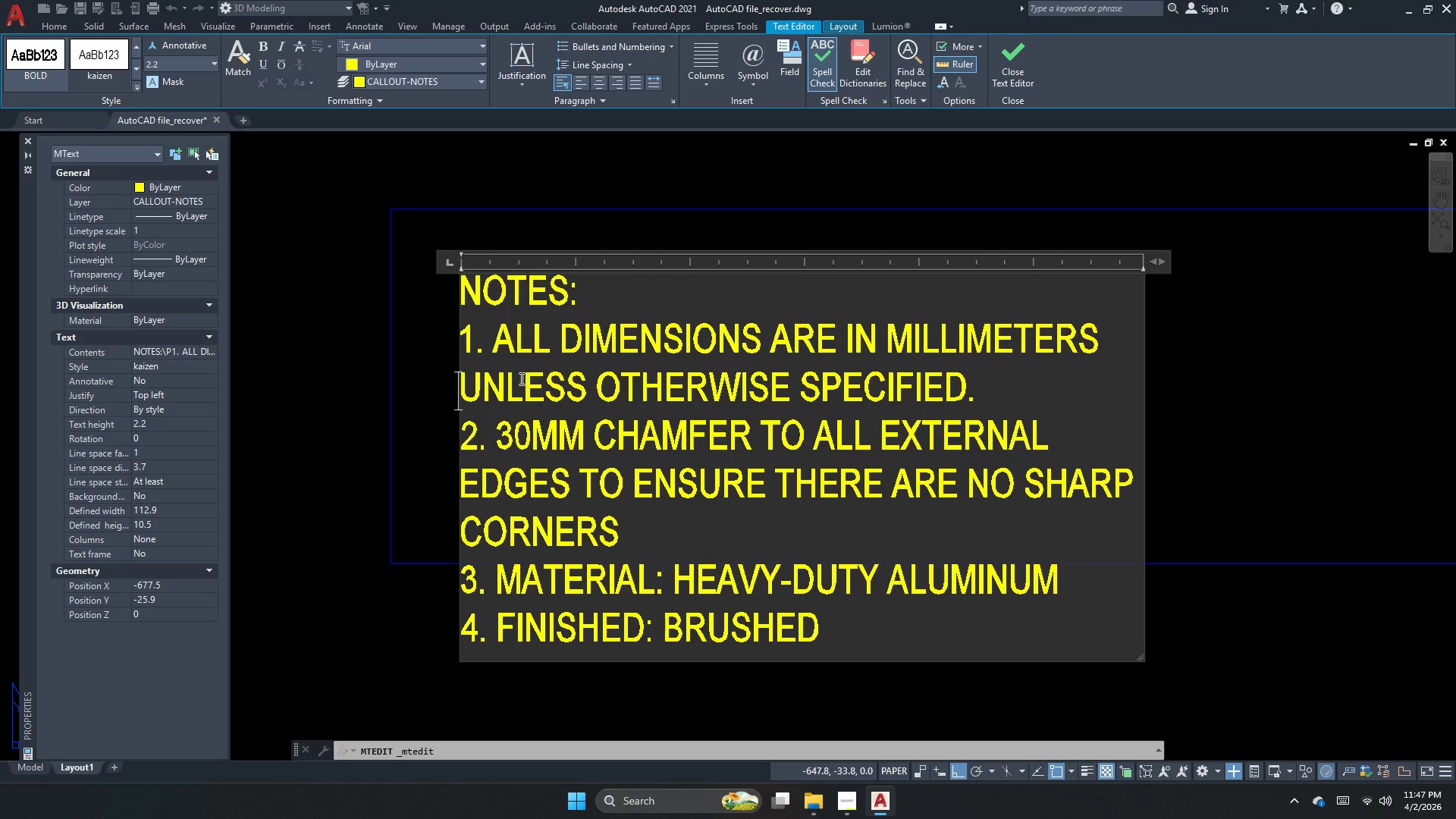 
key(Space)
 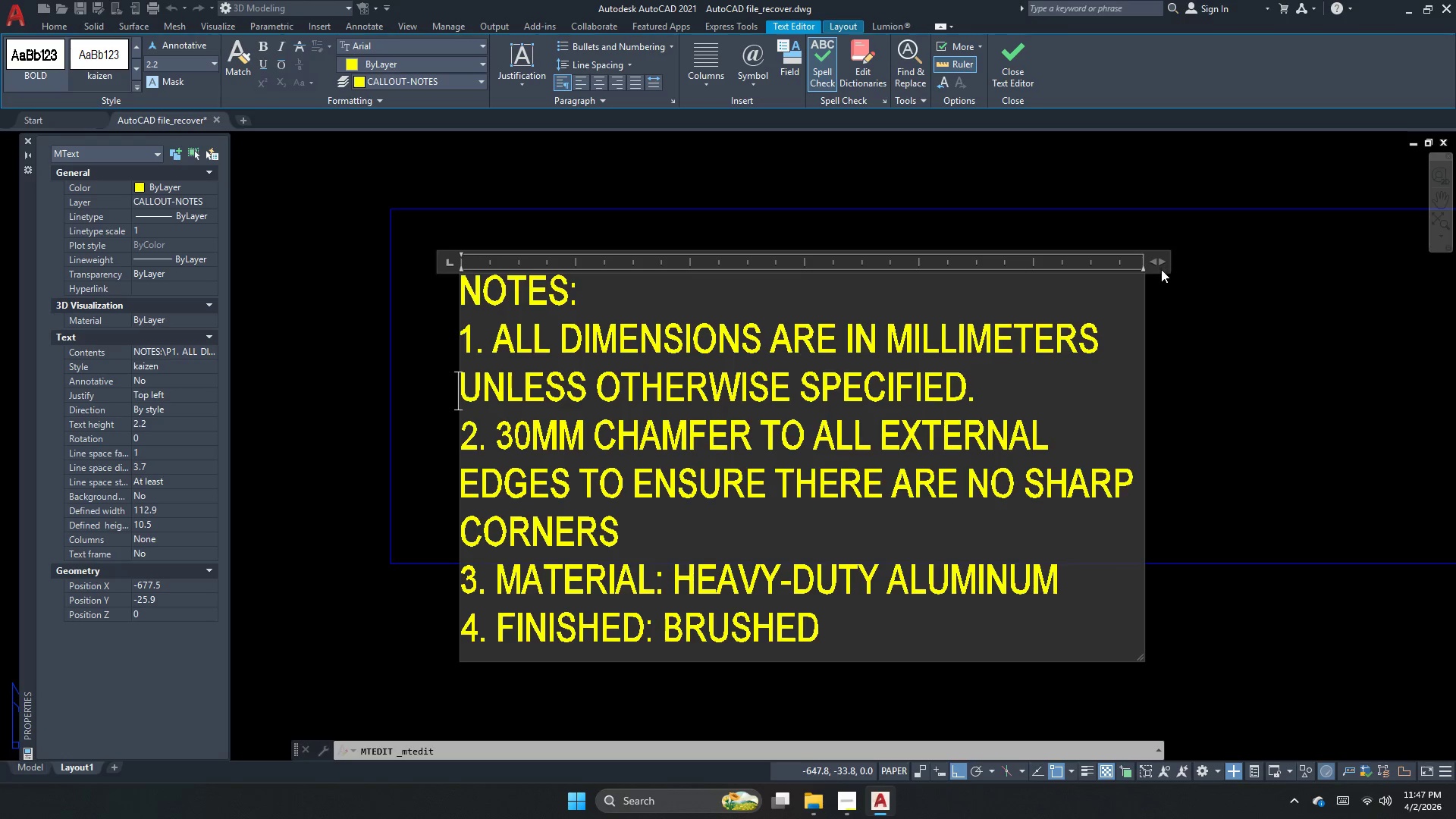 
left_click_drag(start_coordinate=[1161, 263], to_coordinate=[1235, 262])
 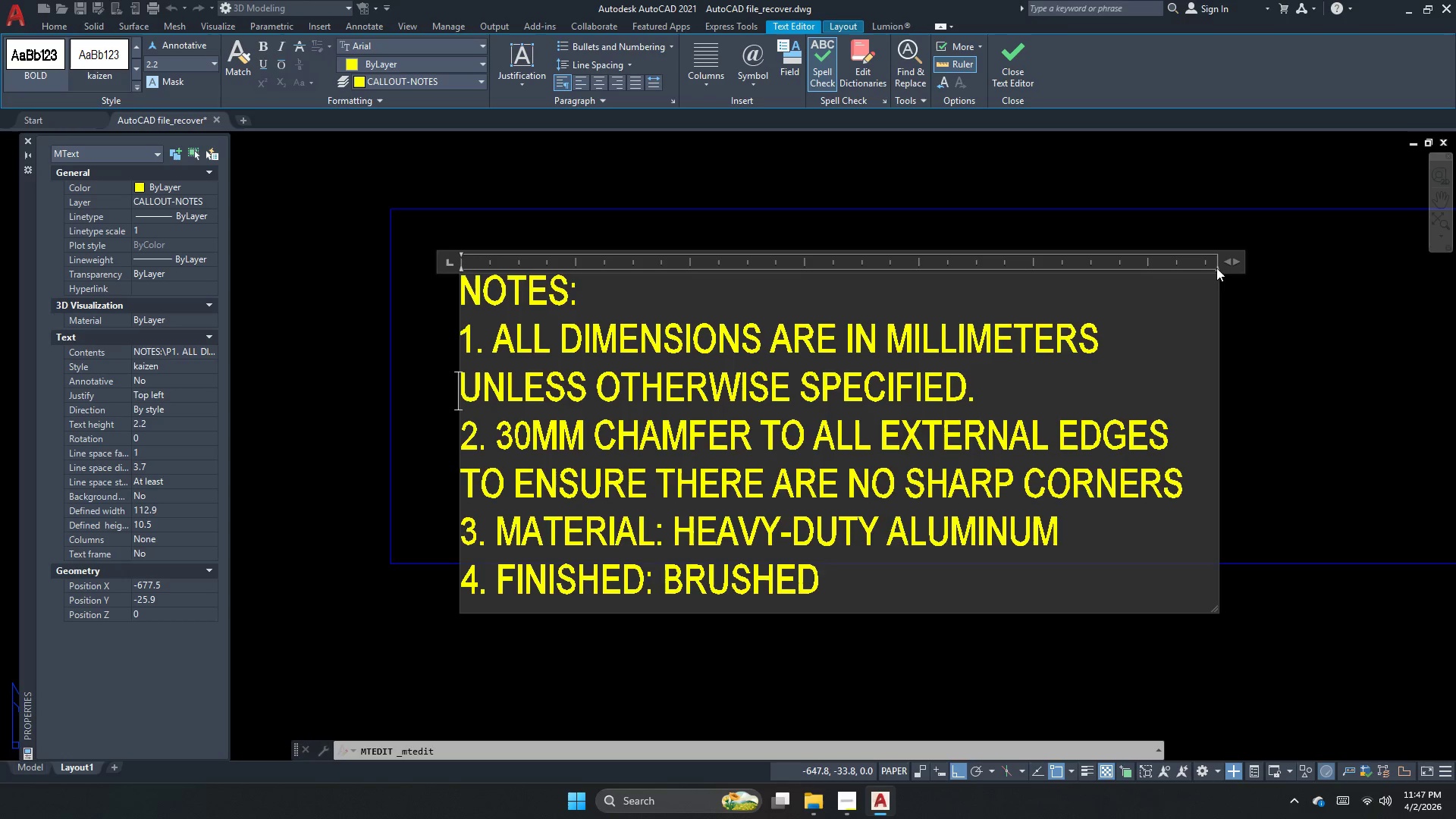 
key(Space)
 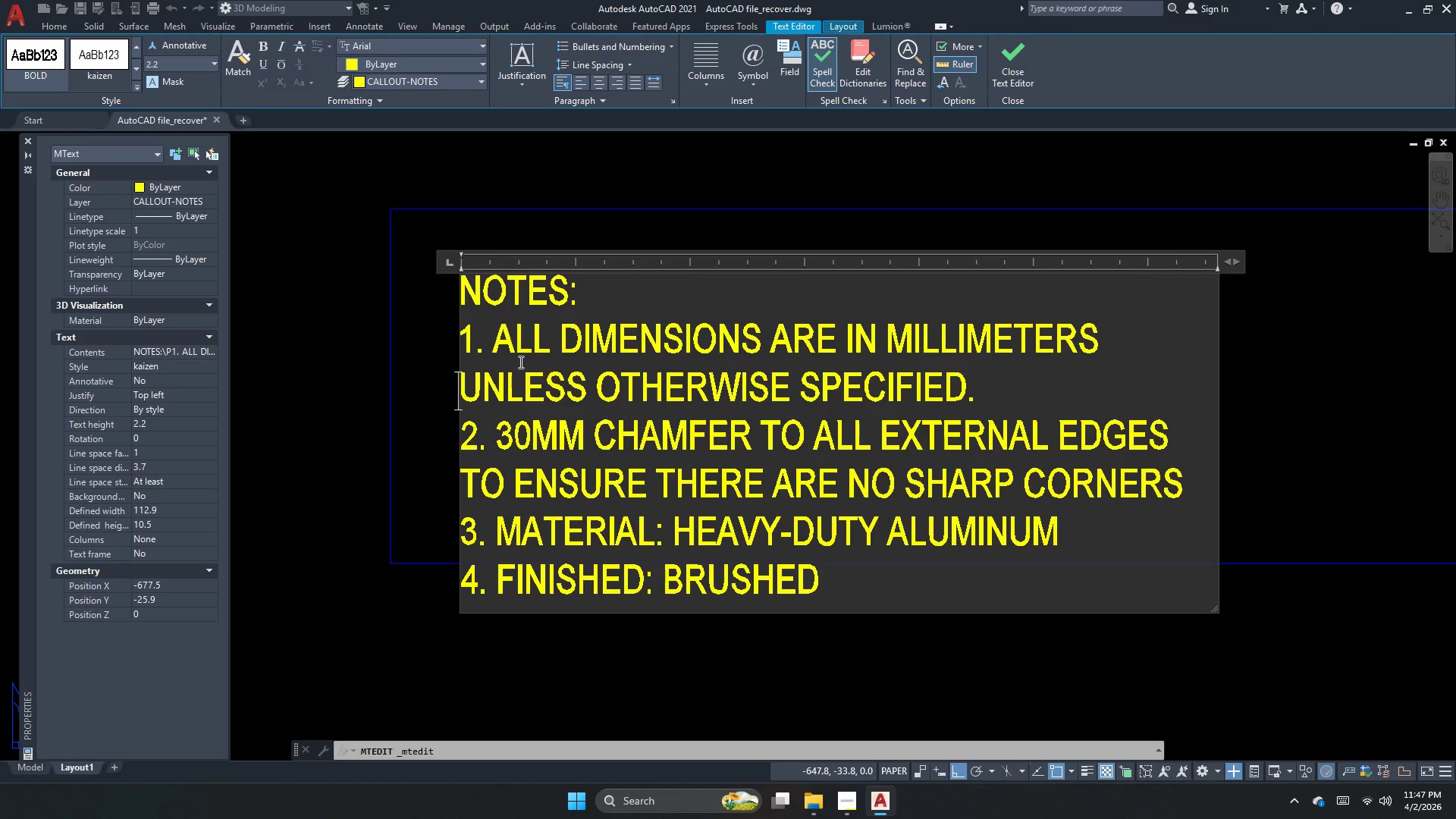 
key(Space)
 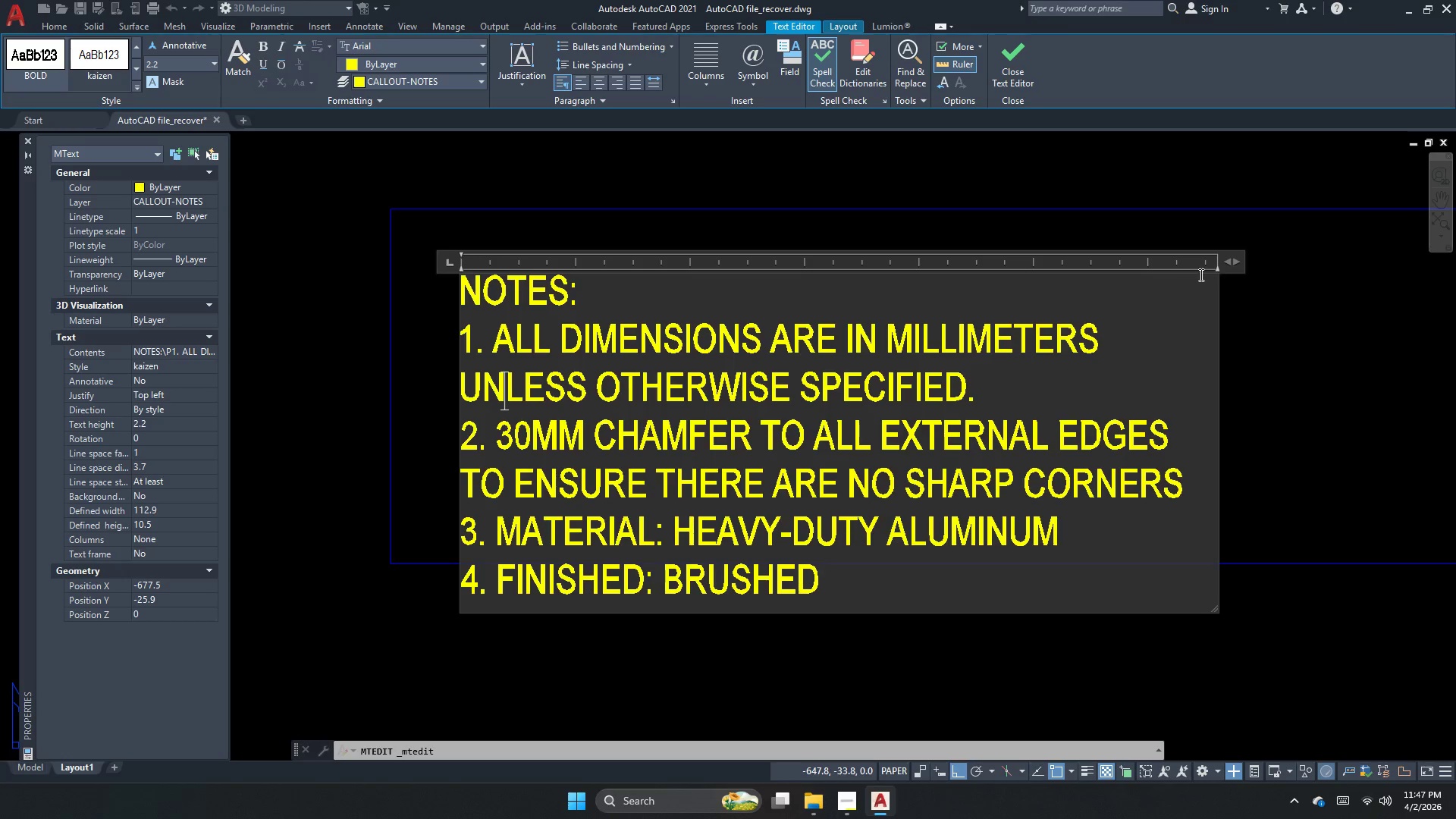 
left_click_drag(start_coordinate=[1238, 261], to_coordinate=[1436, 265])
 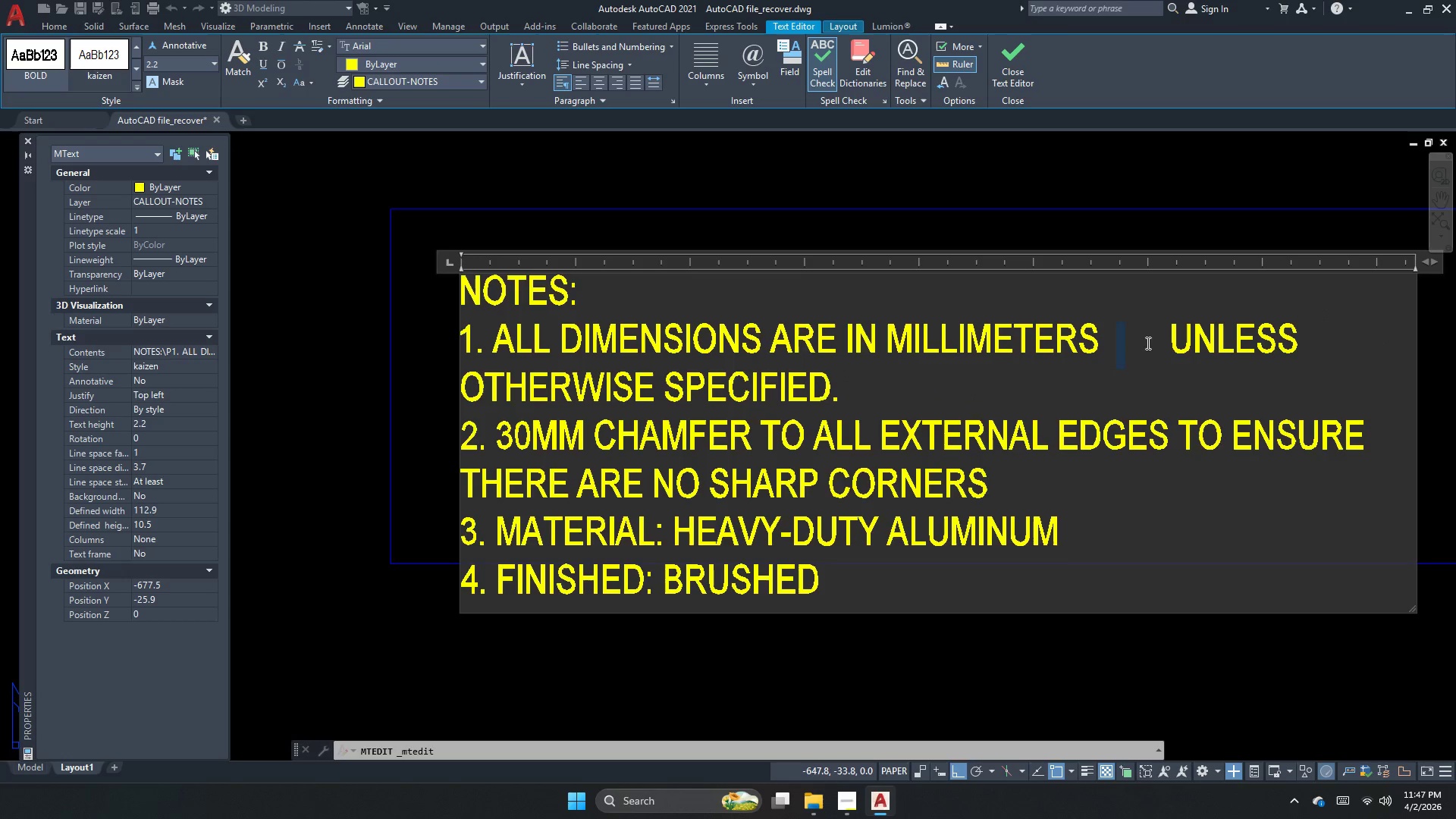 
key(Control+Z)
 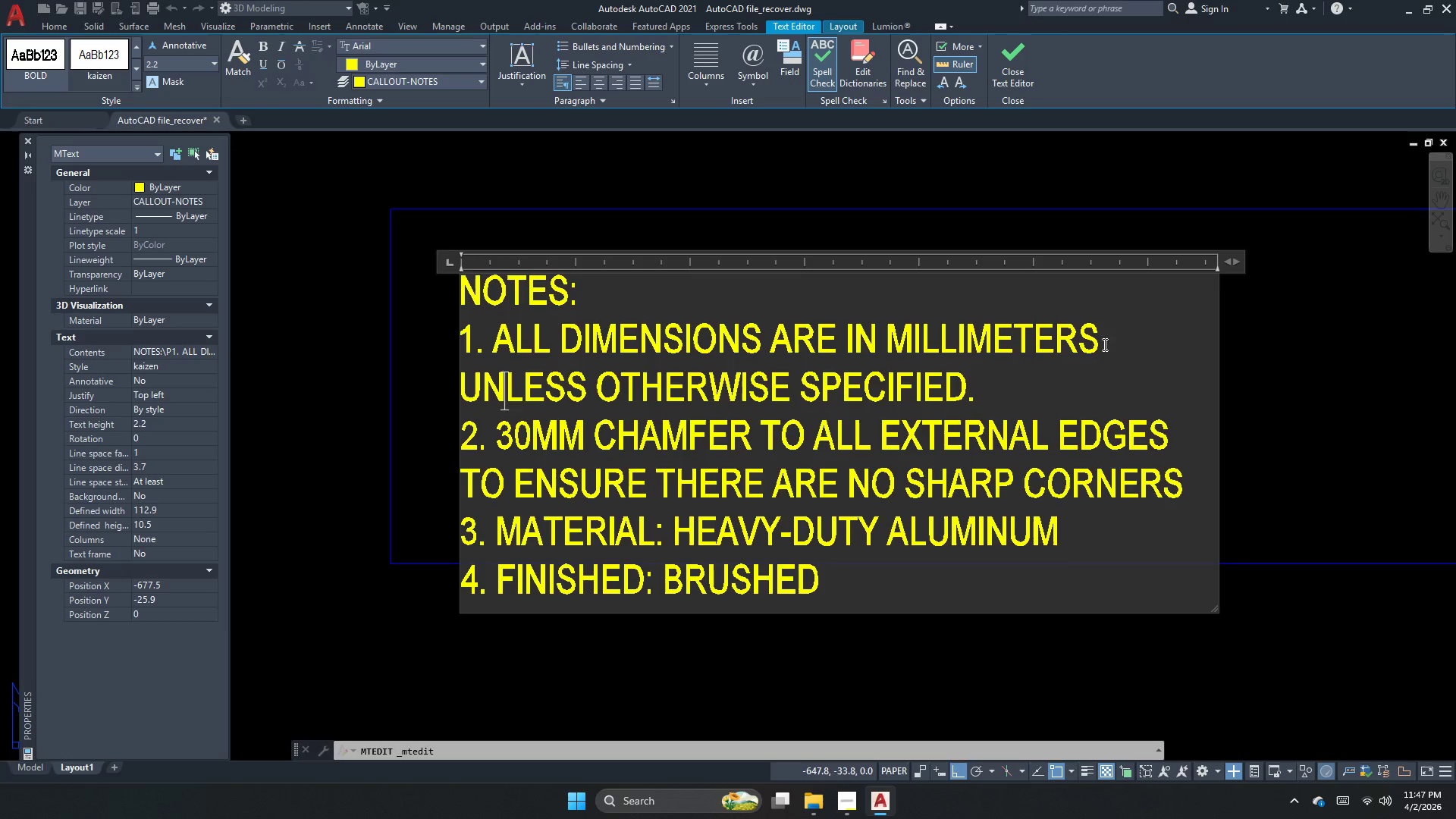 
key(Control+Z)
 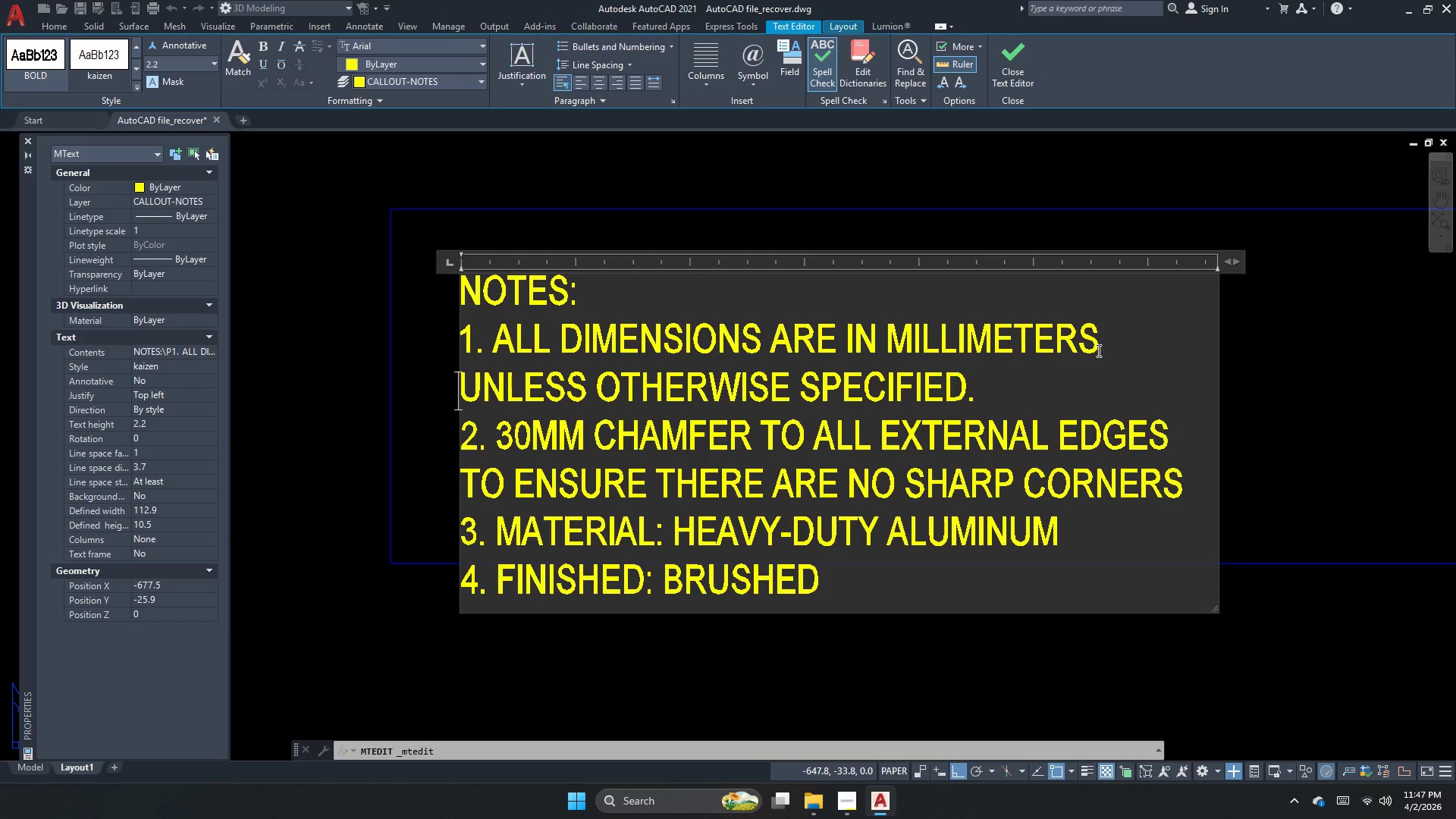 
key(Control+Z)
 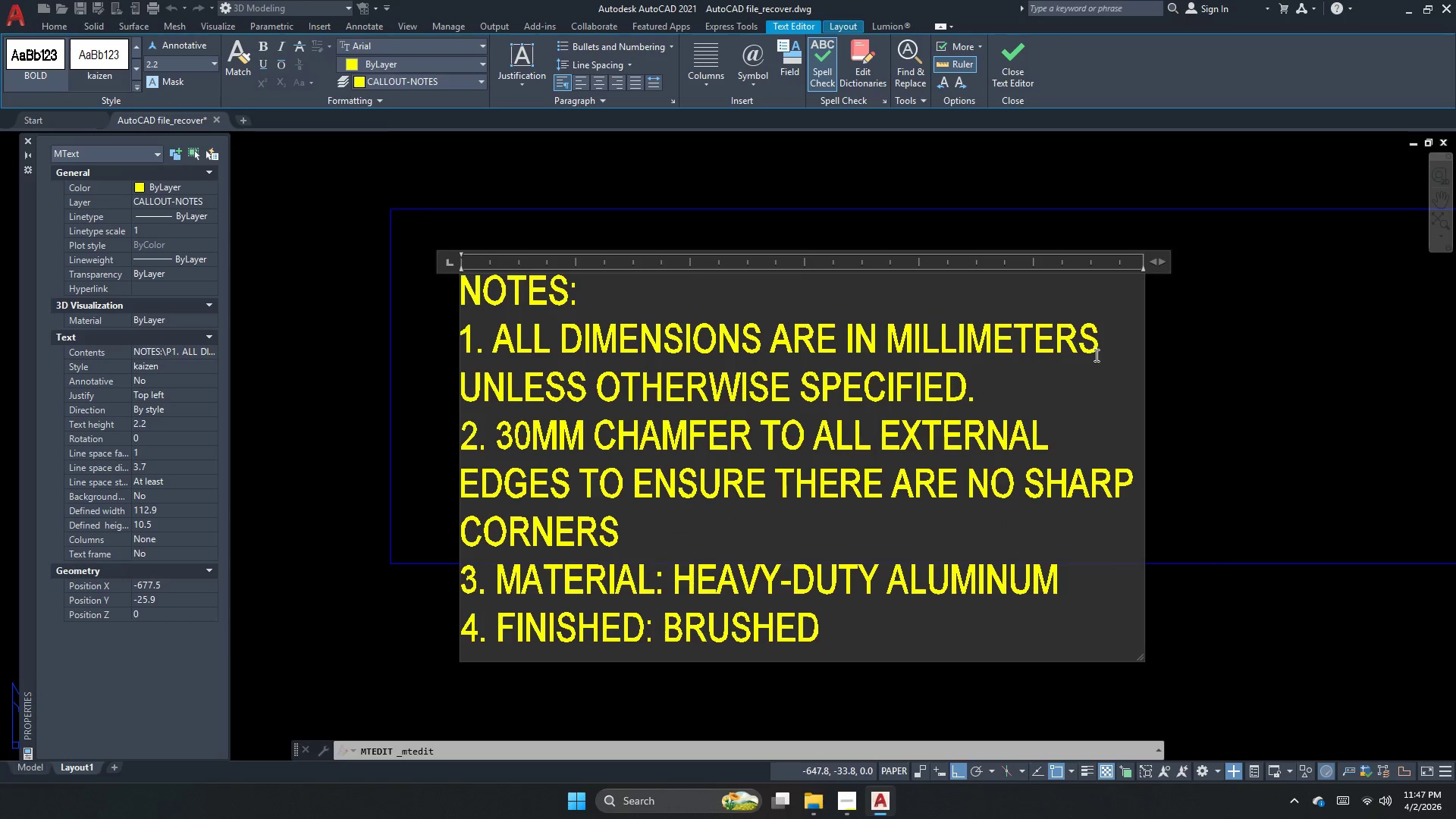 
key(Control+Z)
 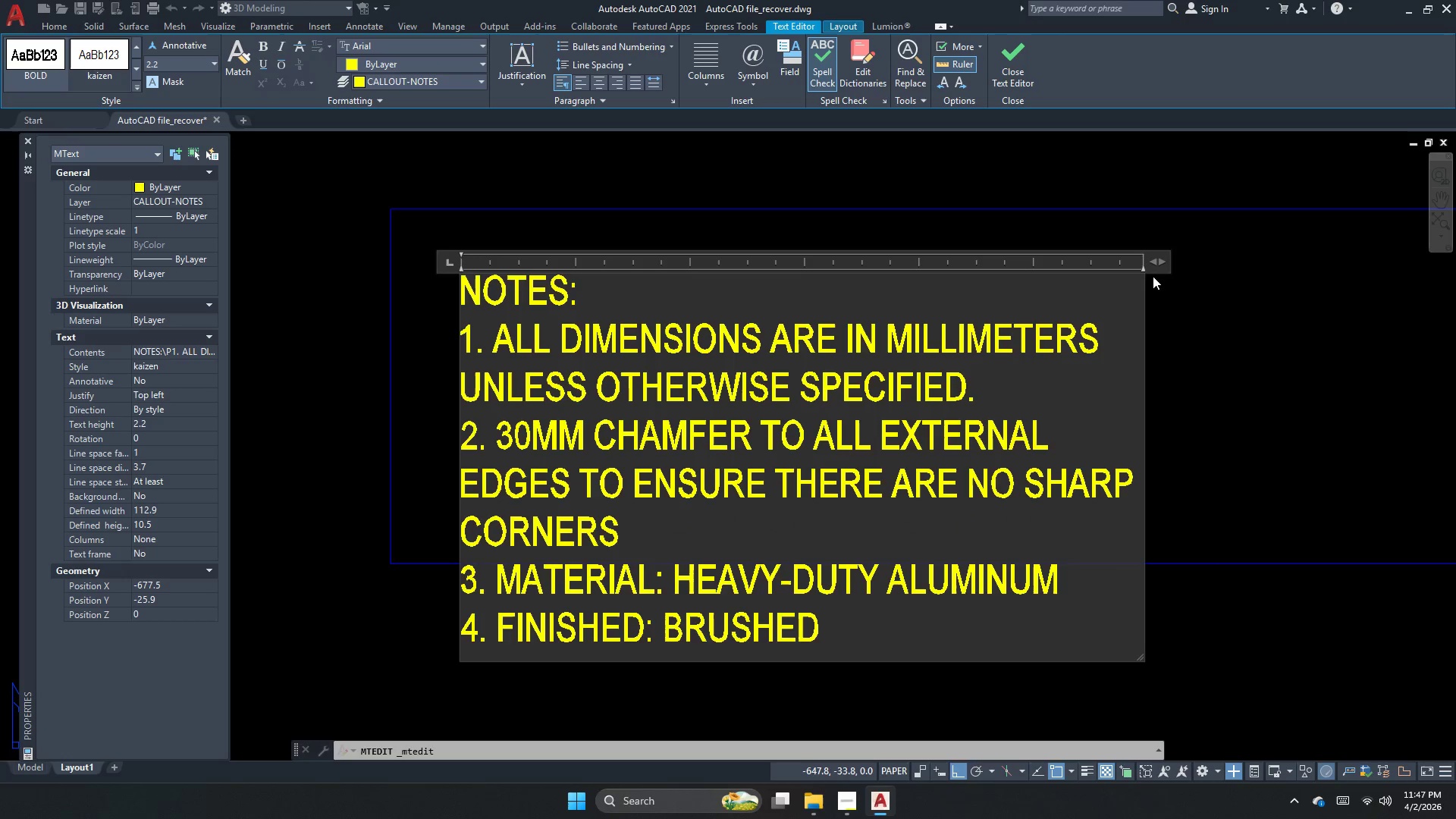 
key(Control+Z)
 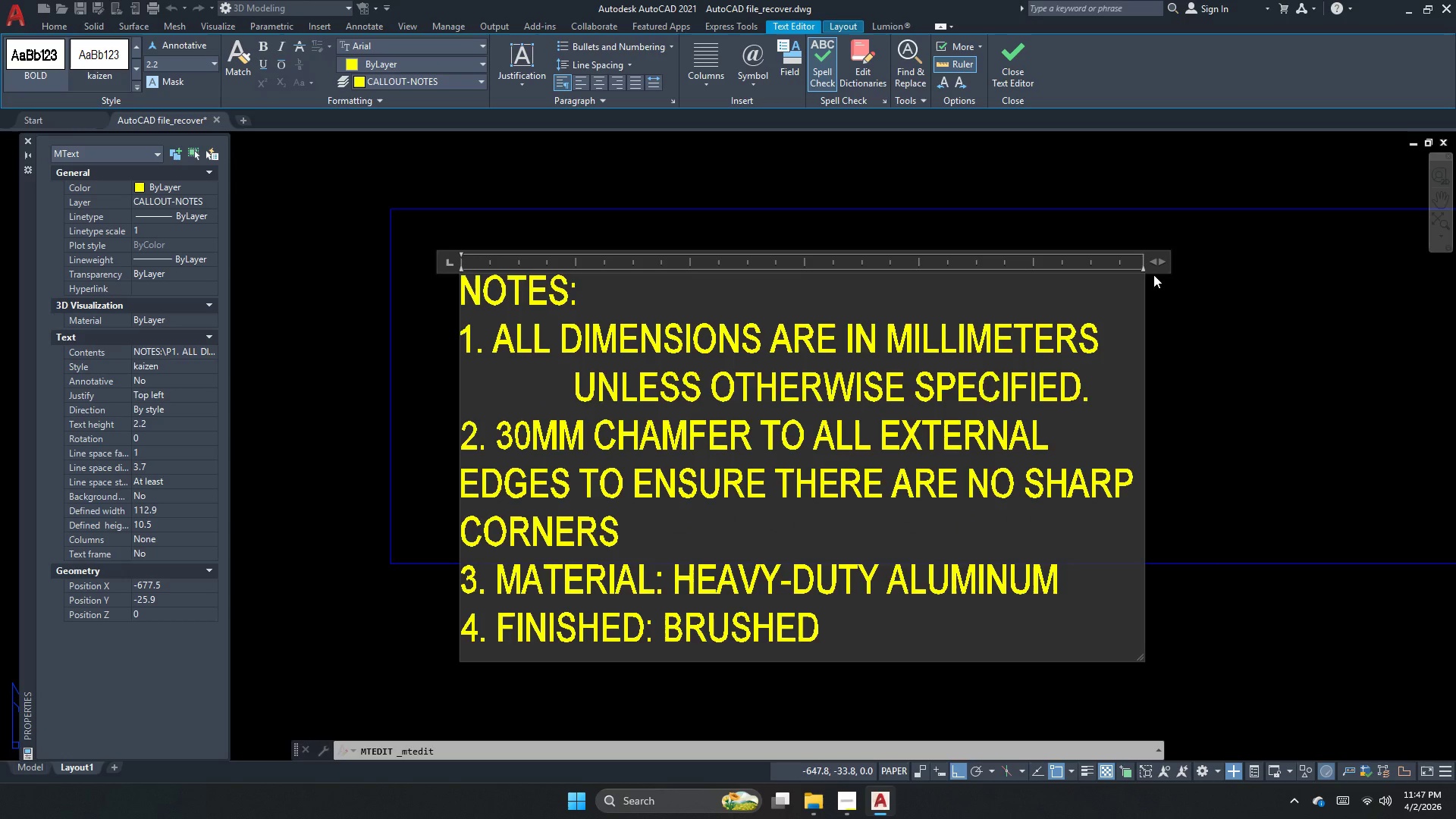 
key(Control+Z)
 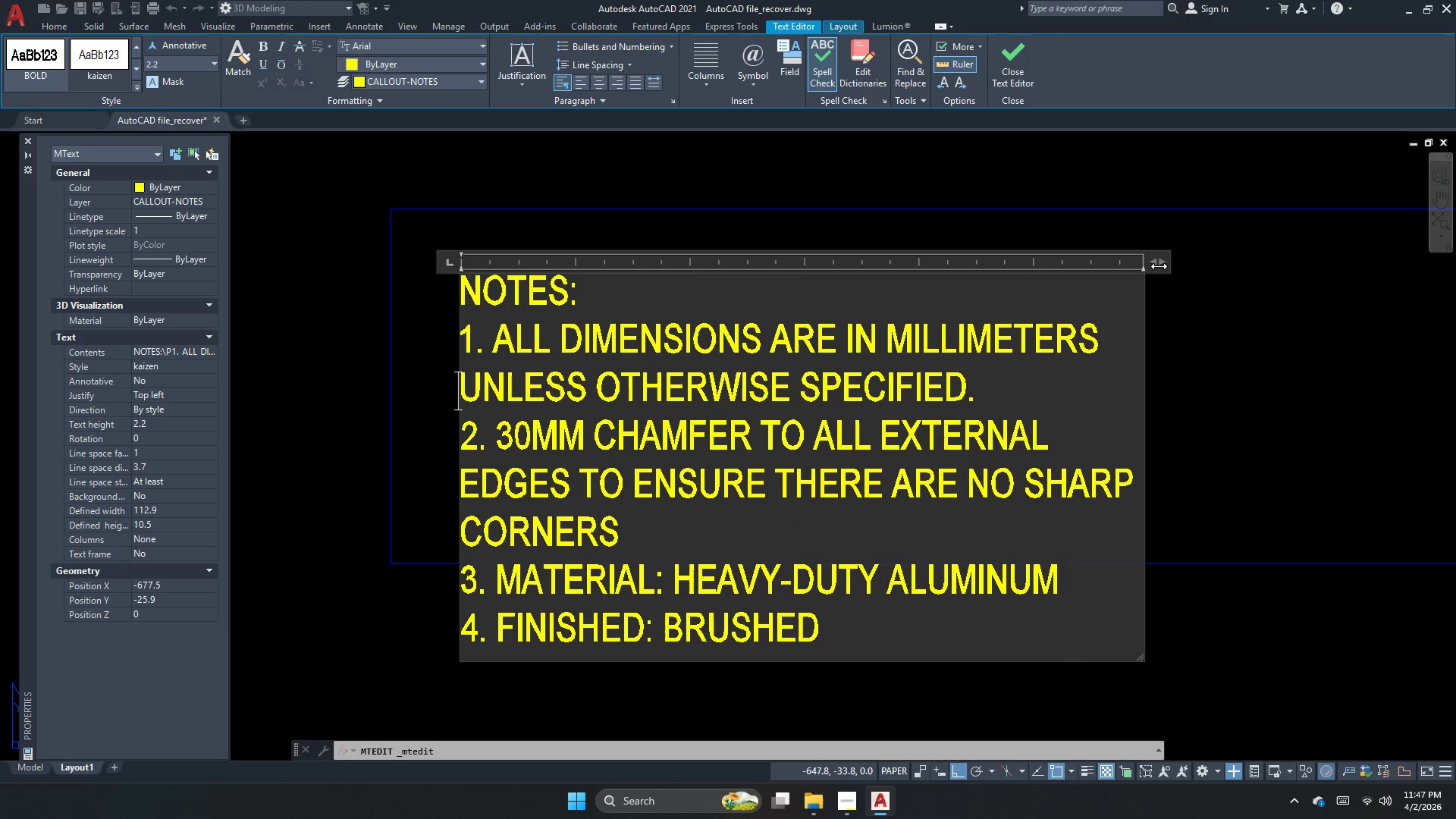 
left_click_drag(start_coordinate=[1163, 265], to_coordinate=[1366, 268])
 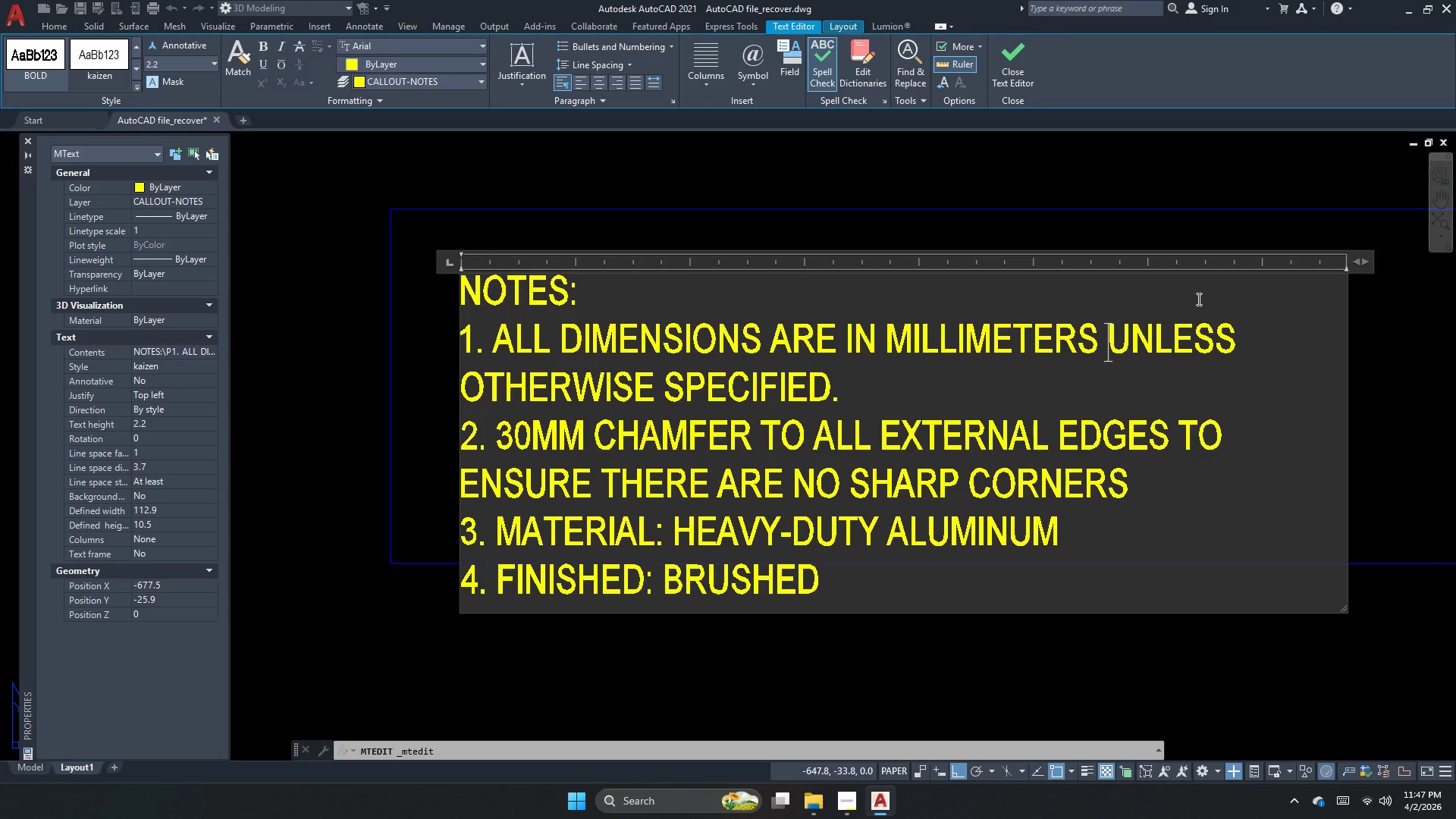 
key(Enter)
 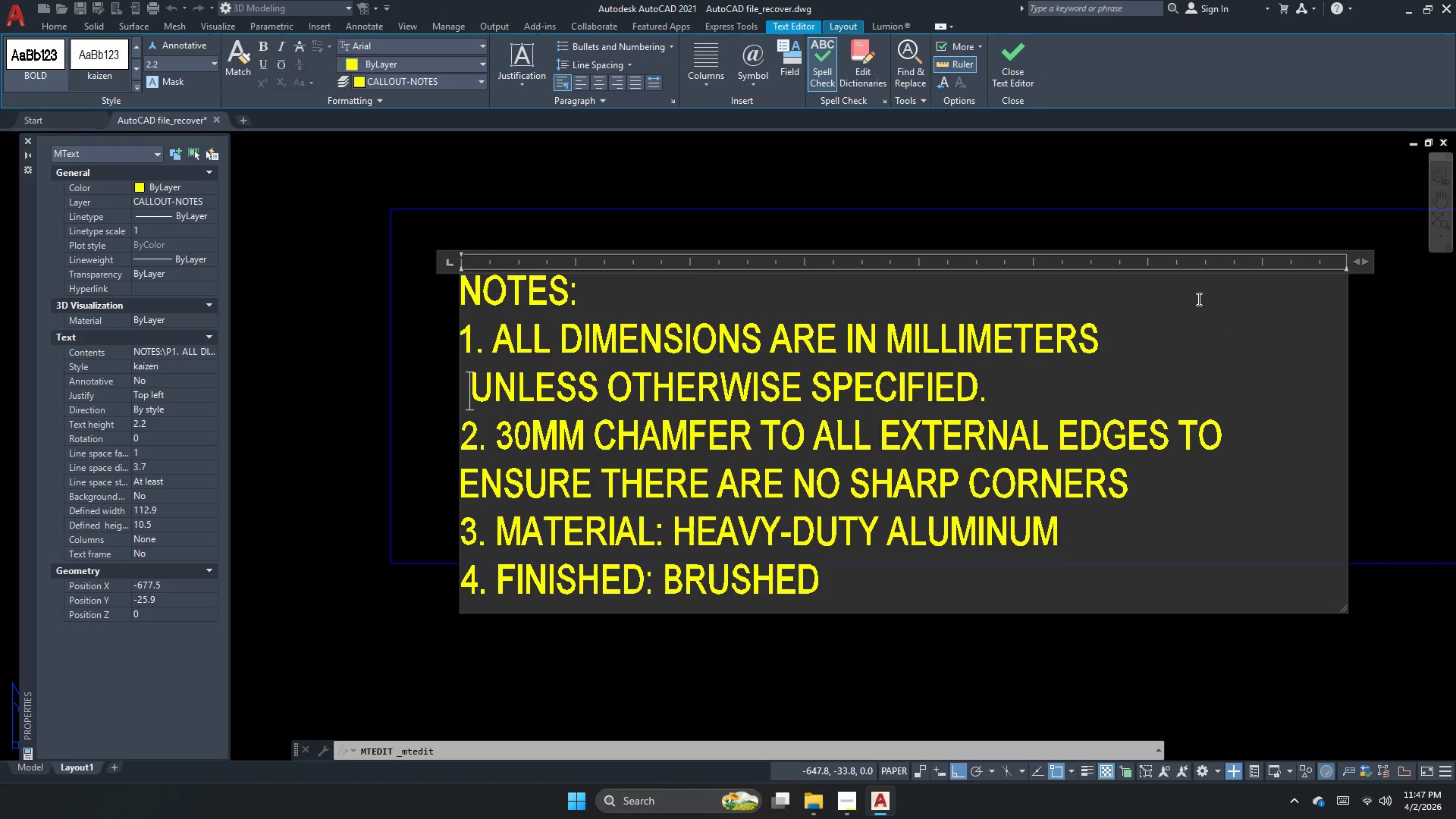 
key(Space)
 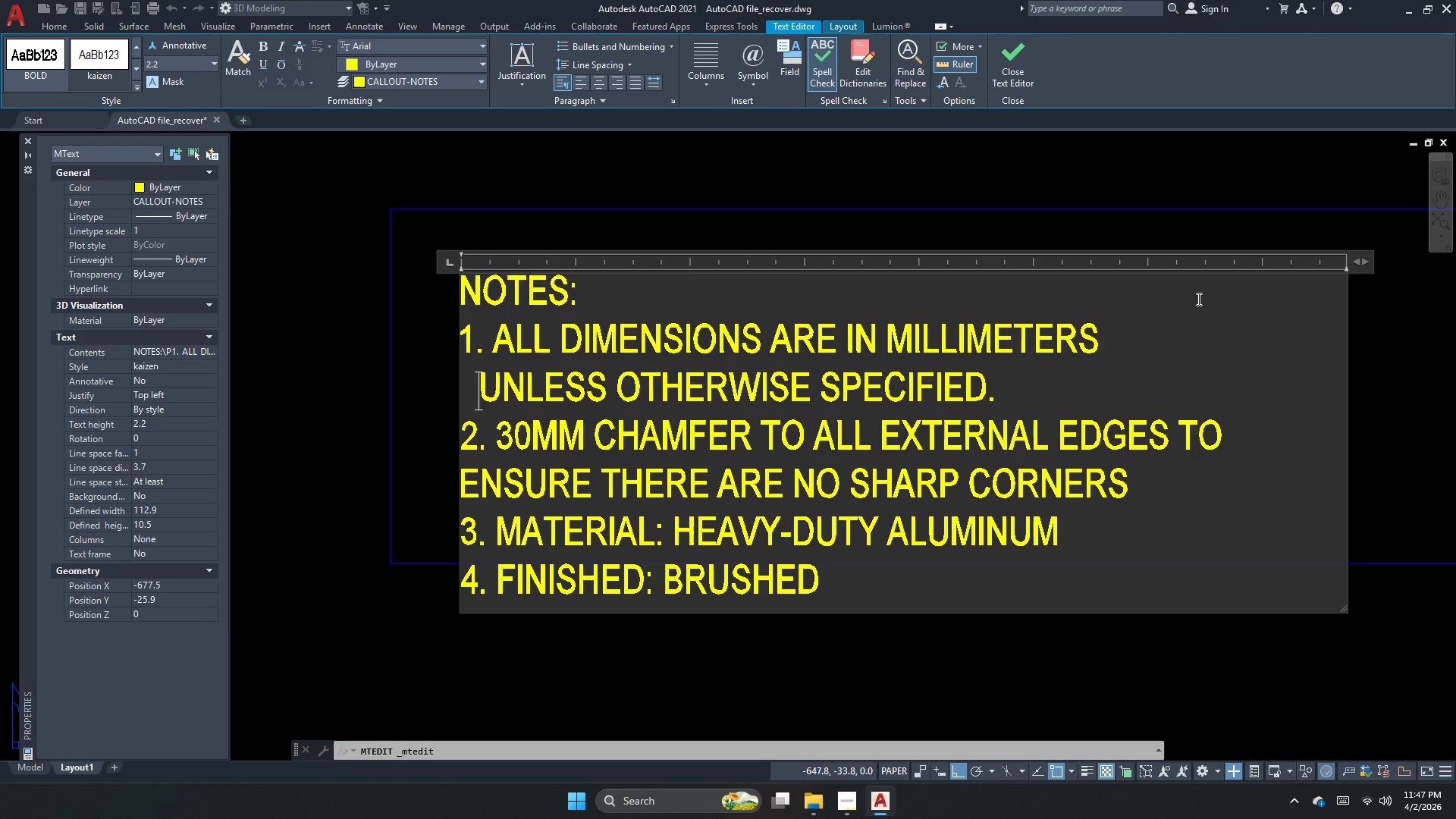 
key(Space)
 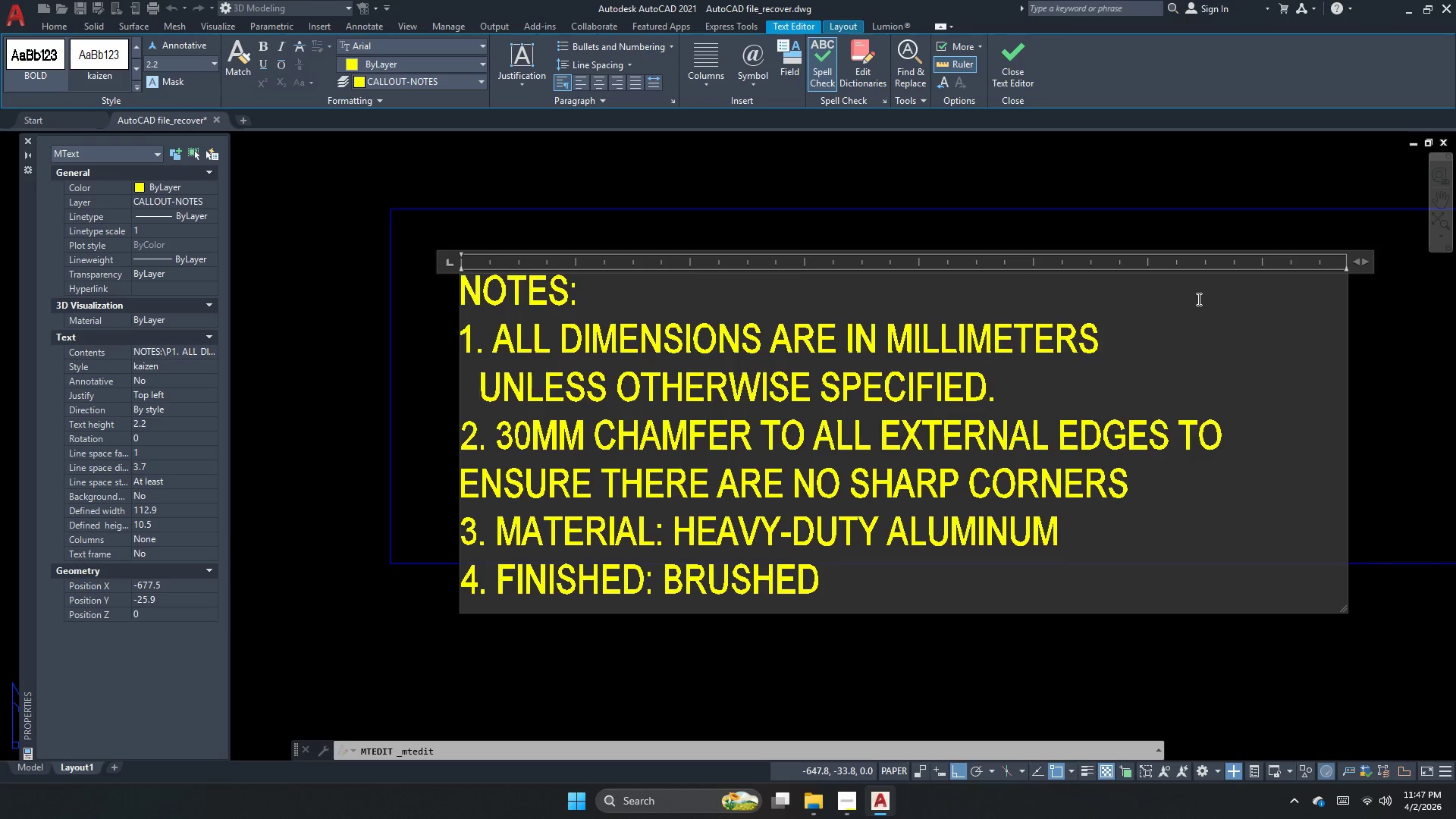 
key(Space)
 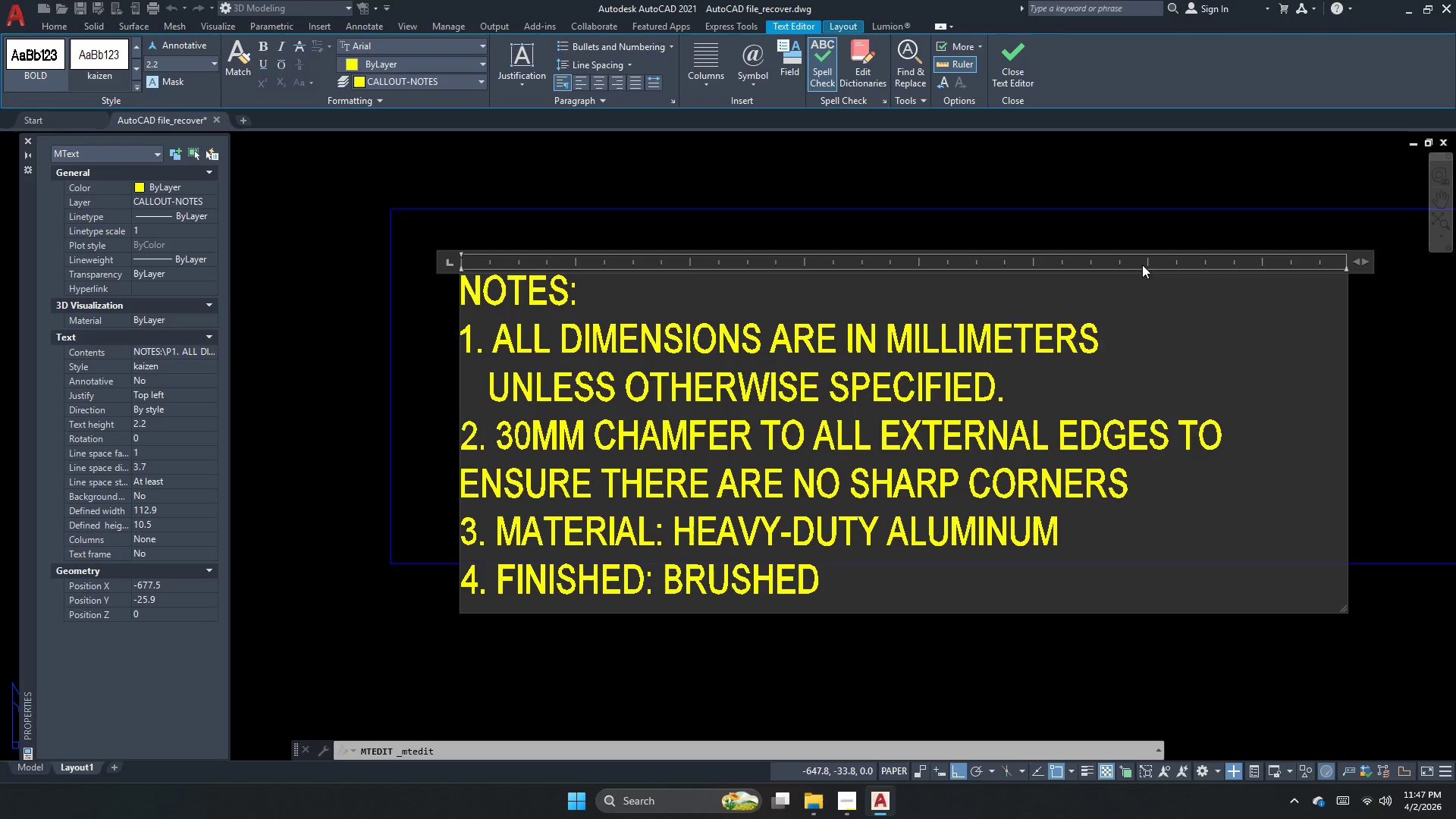 
left_click([965, 152])
 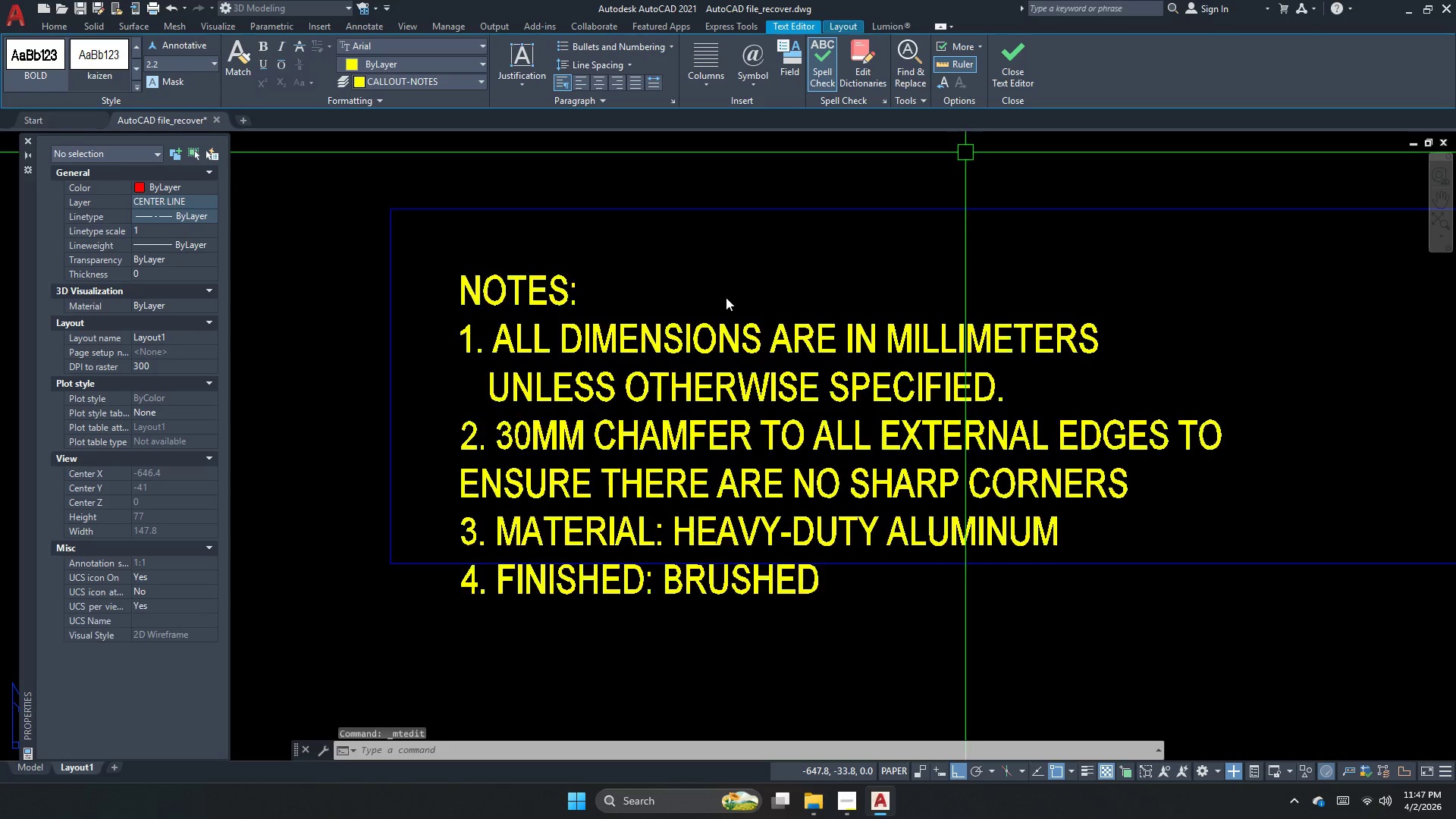 
left_click([709, 376])
 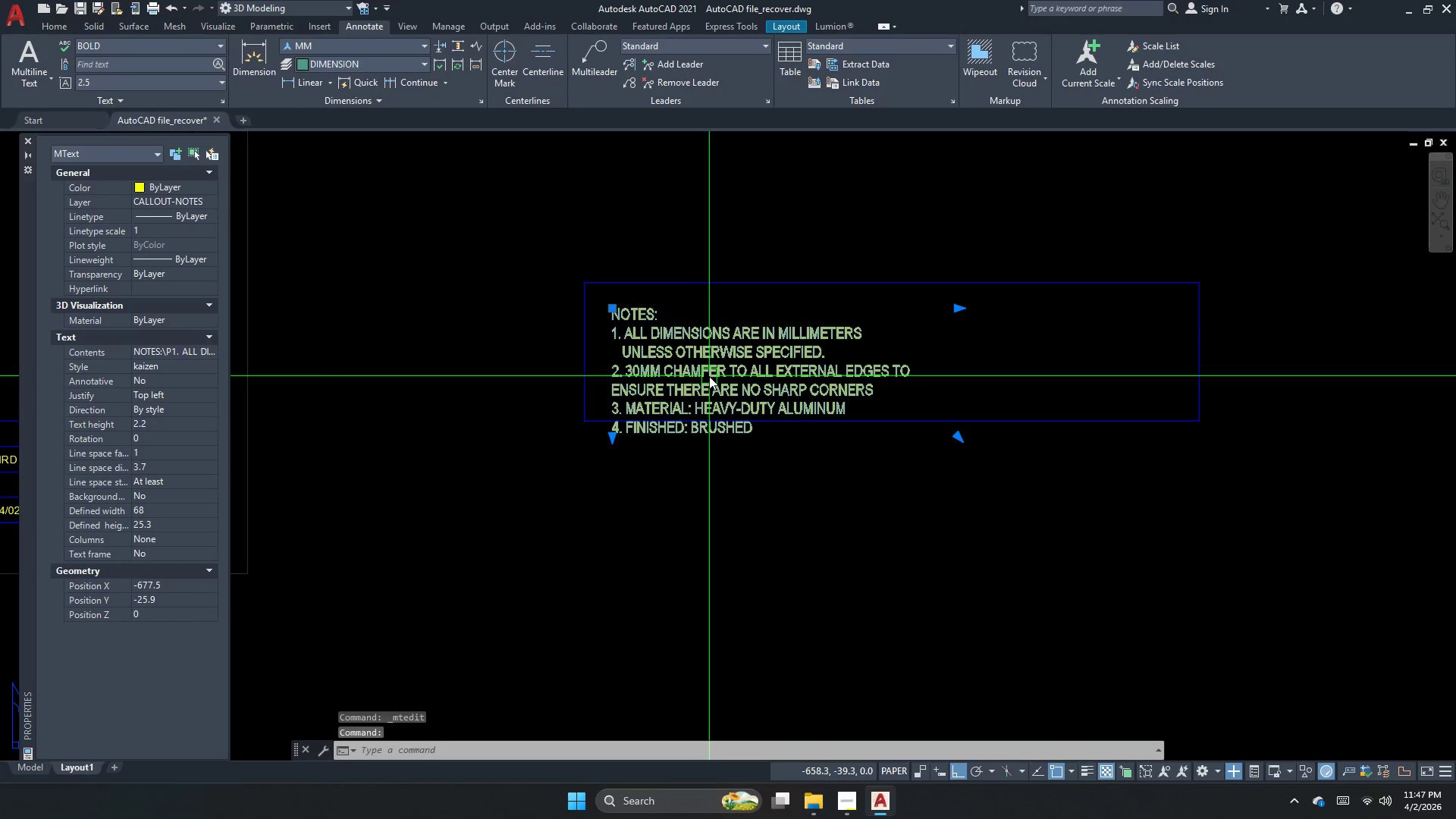 
scroll: coordinate [704, 338], scroll_direction: down, amount: 2.0
 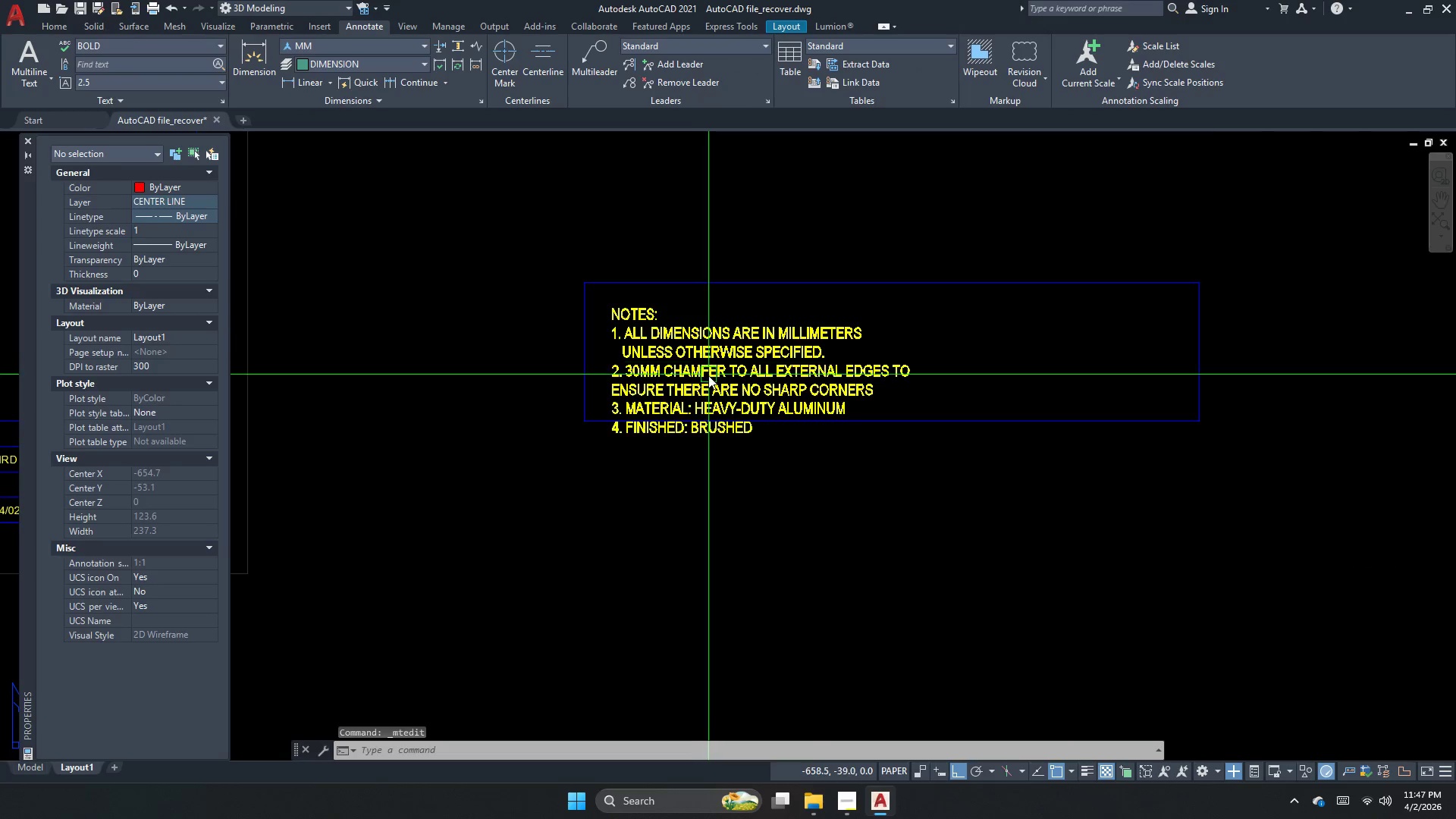 
key(M)
 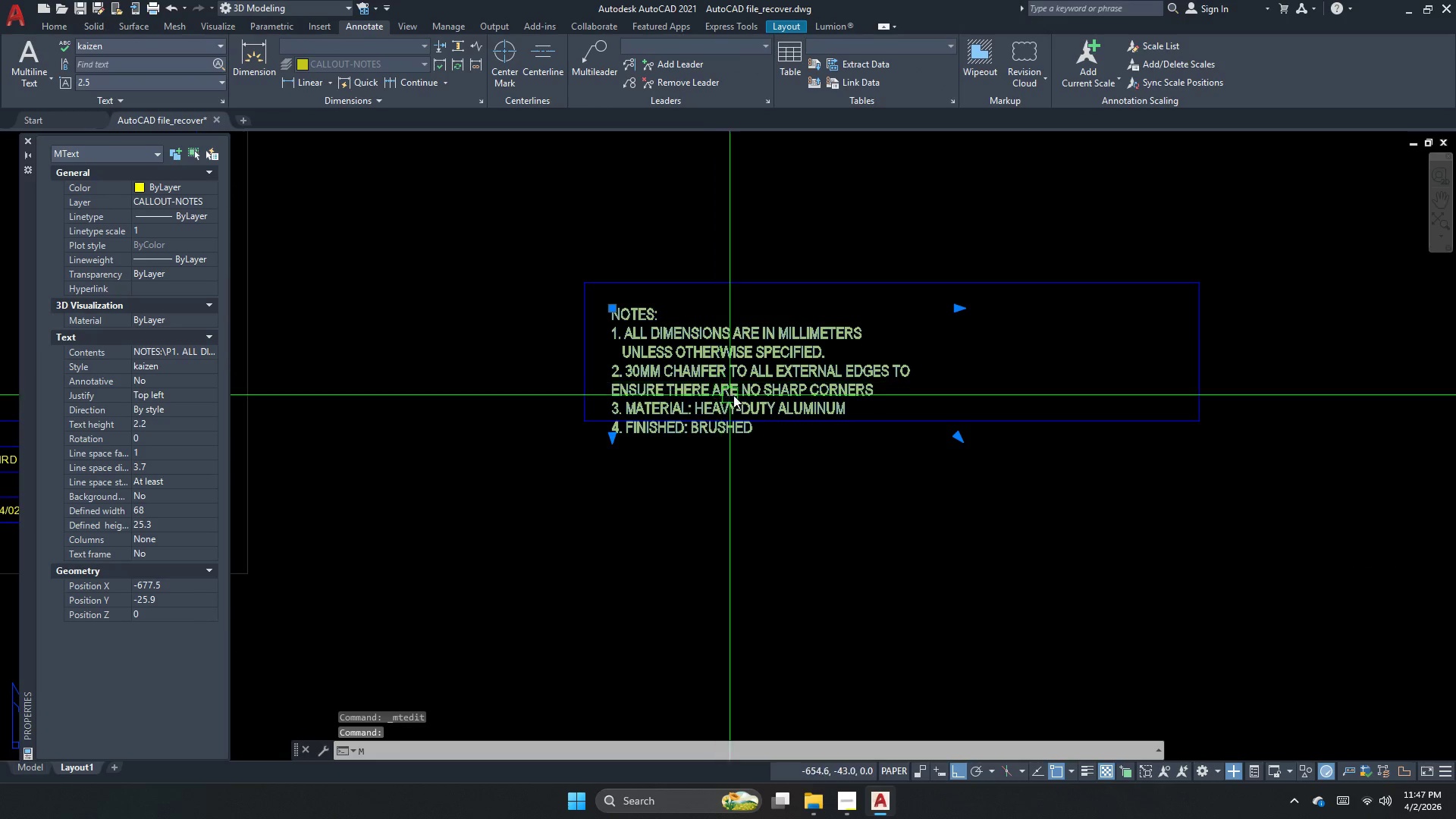 
key(Space)
 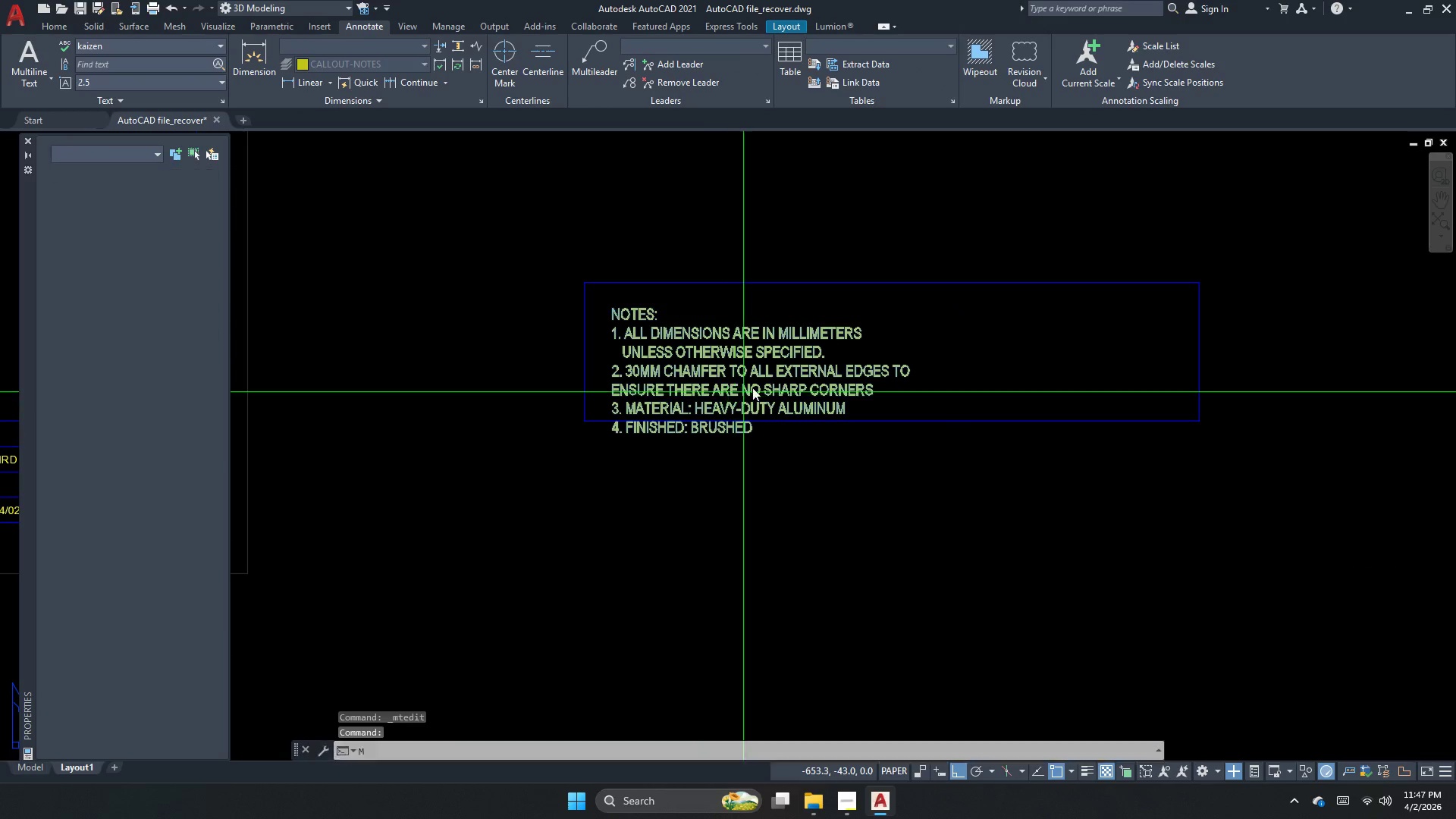 
left_click_drag(start_coordinate=[753, 388], to_coordinate=[723, 390])
 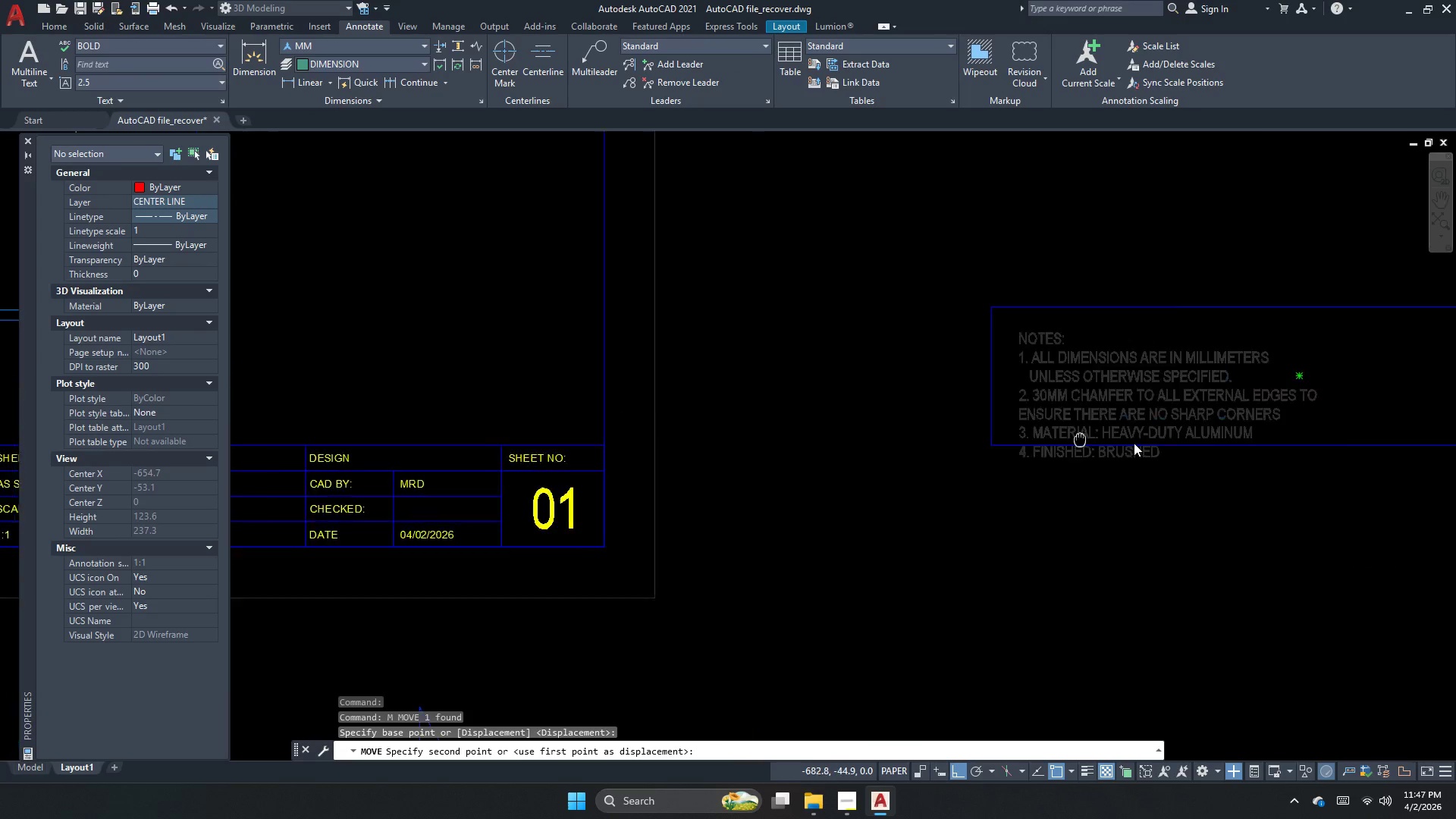 
scroll: coordinate [1177, 444], scroll_direction: down, amount: 1.0
 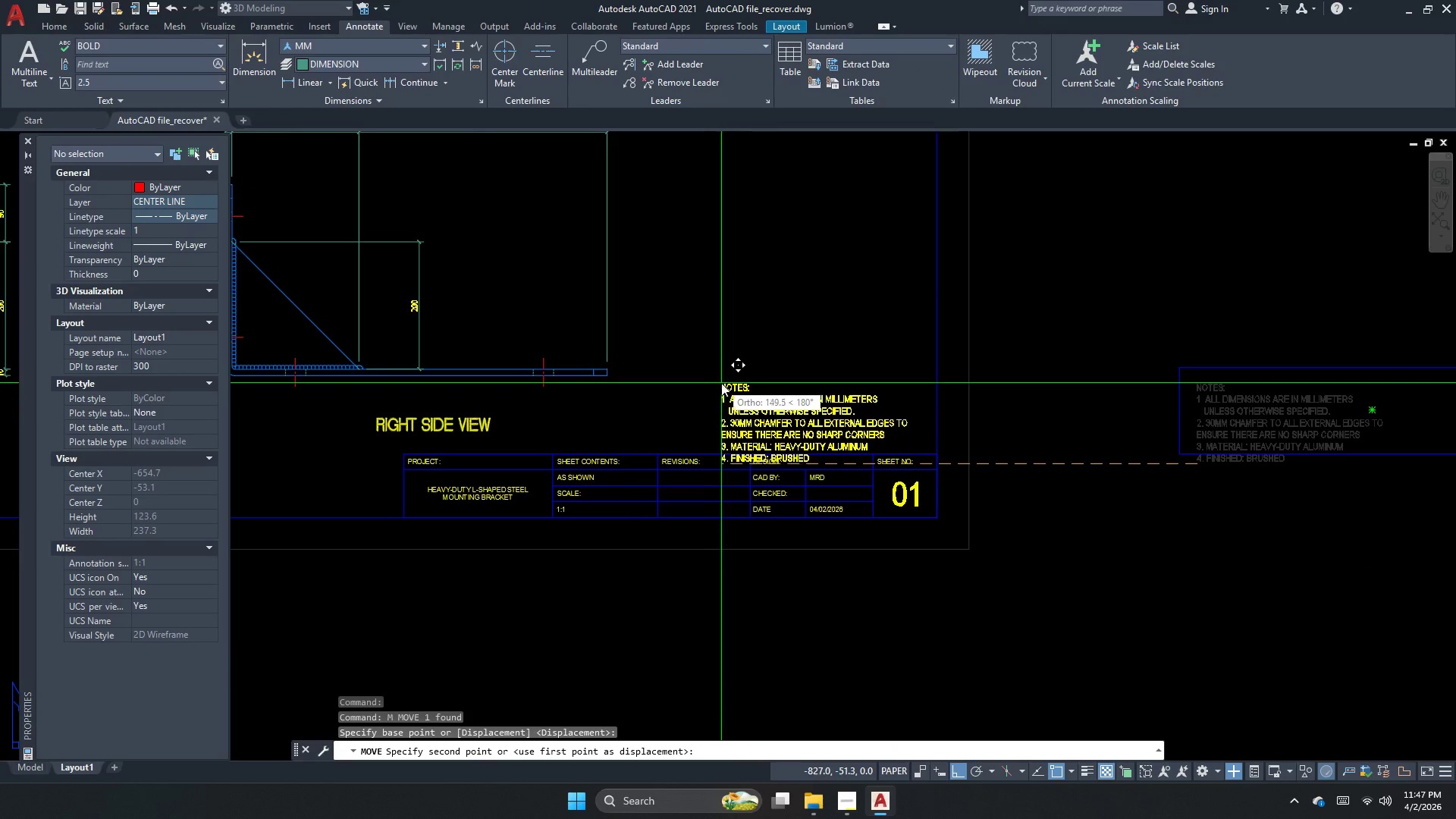 
left_click([724, 383])
 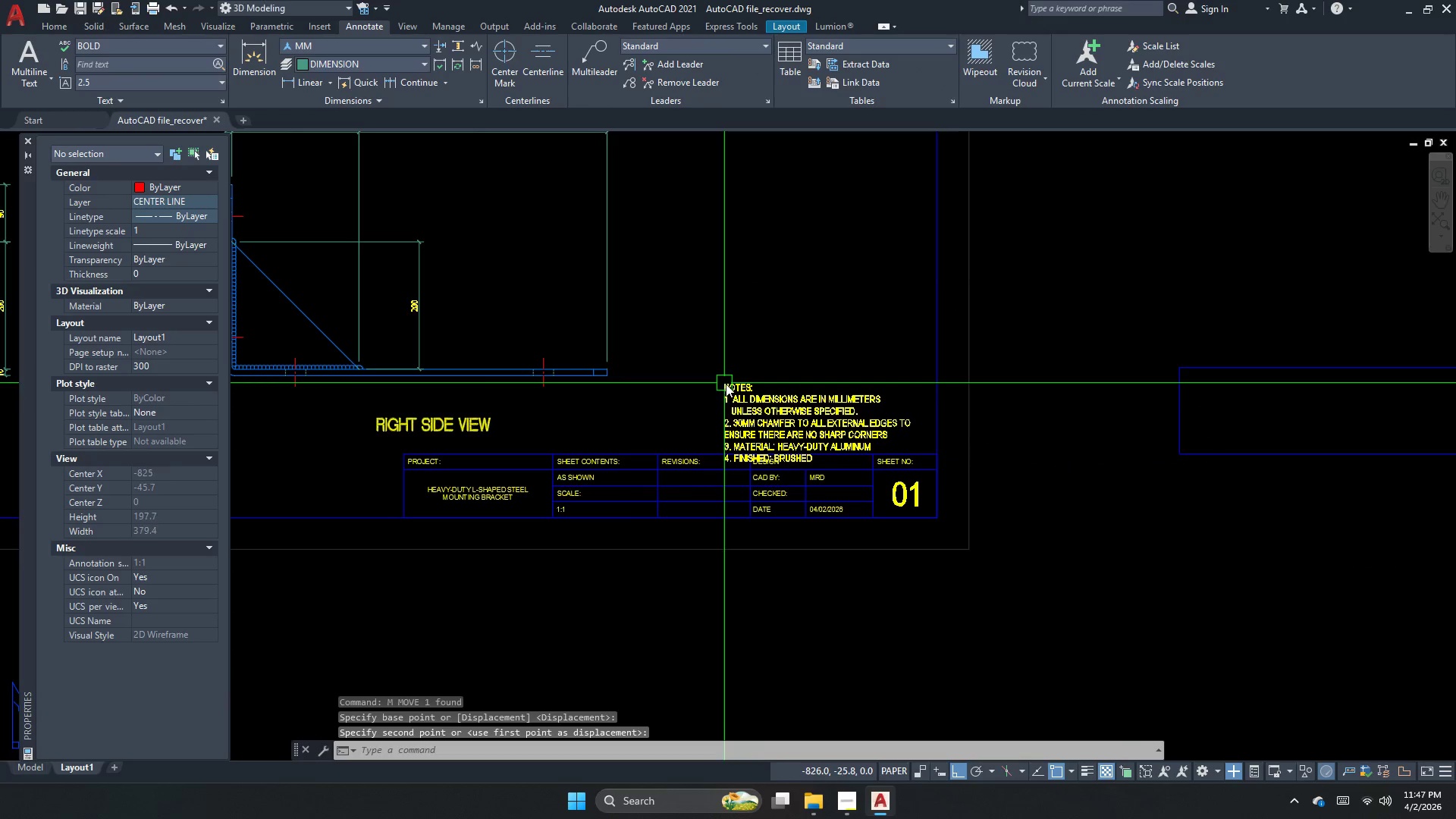 
key(Escape)
 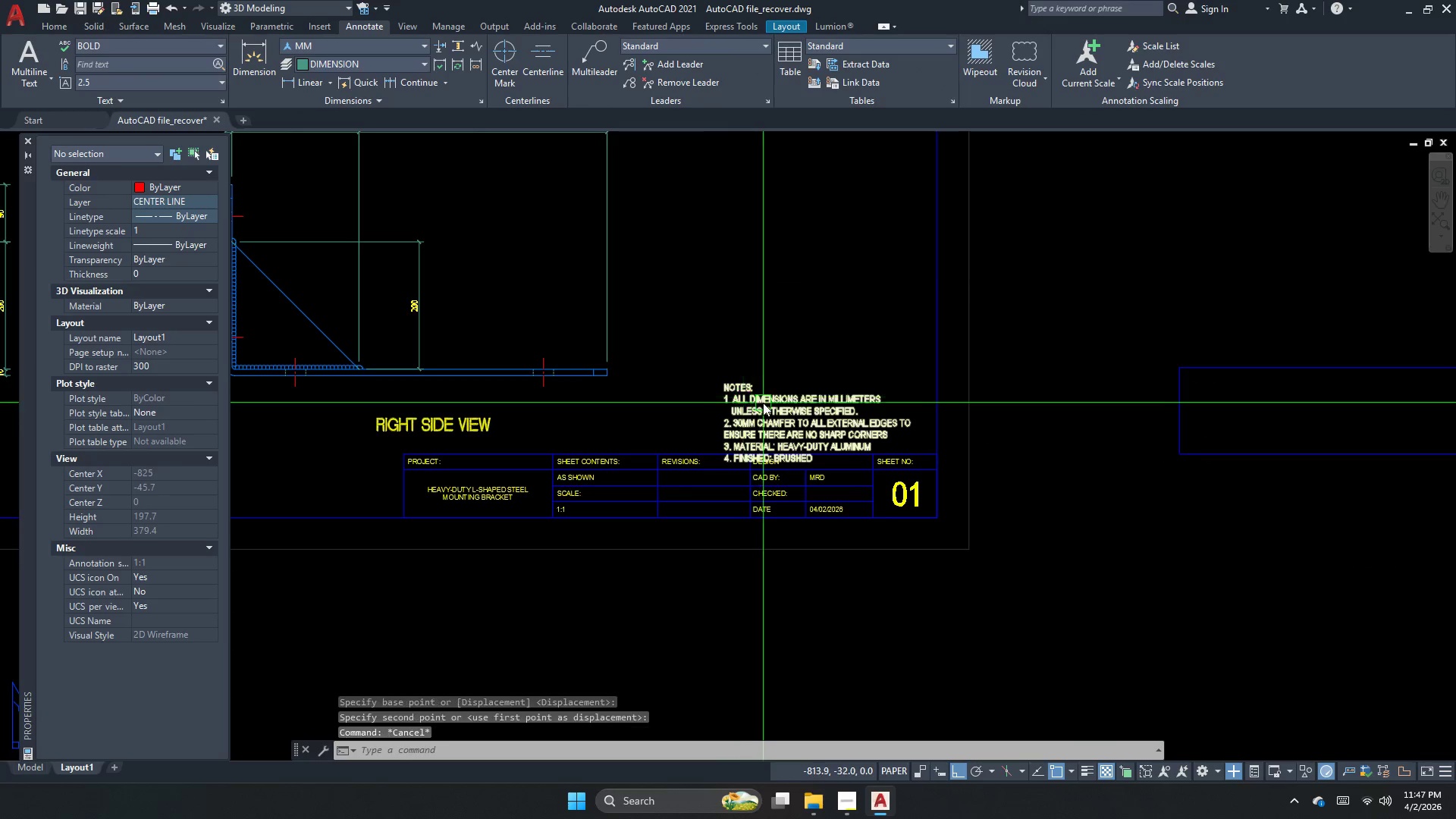 
double_click([763, 403])
 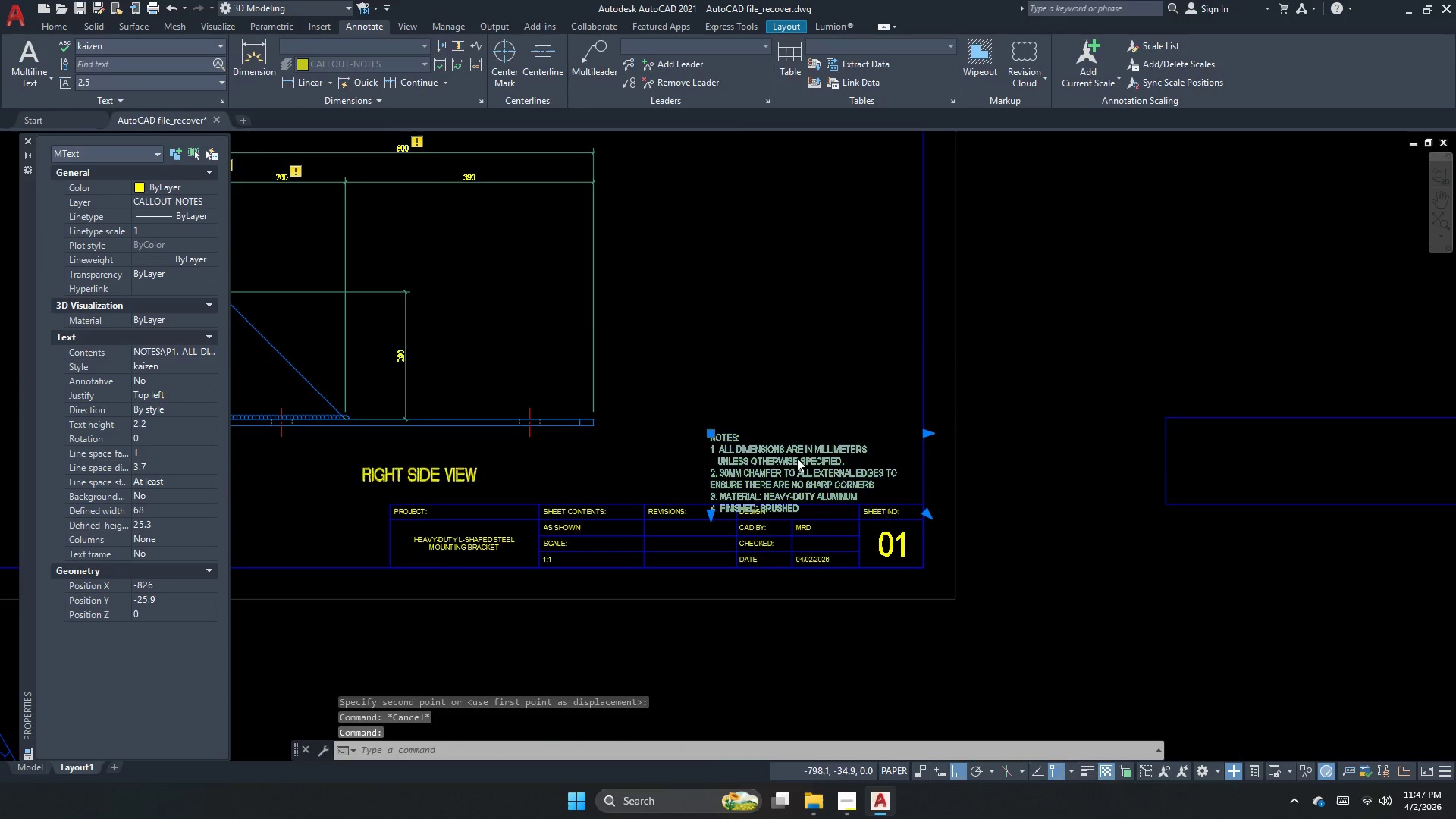 
scroll: coordinate [871, 424], scroll_direction: up, amount: 1.0
 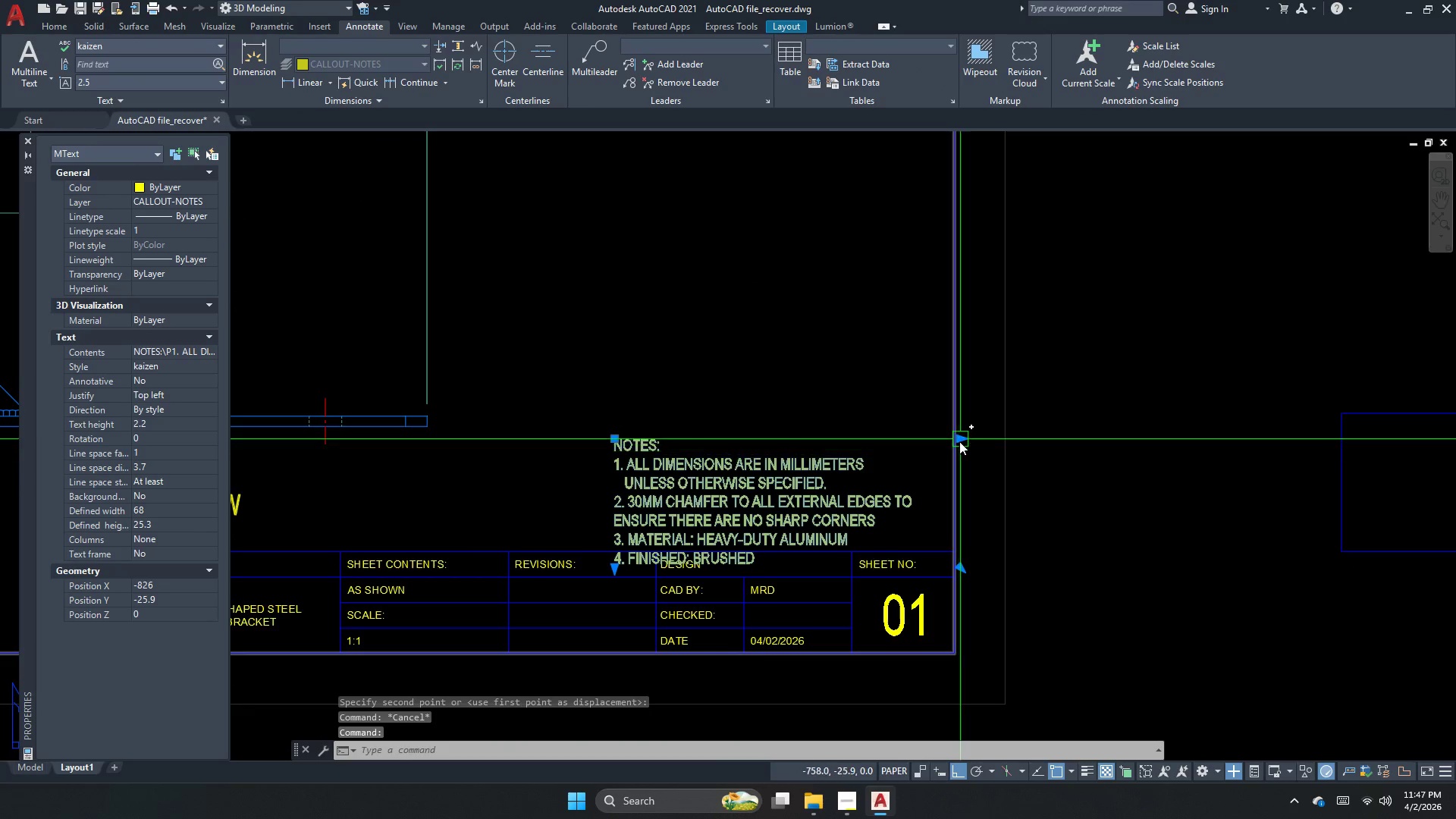 
left_click([959, 441])
 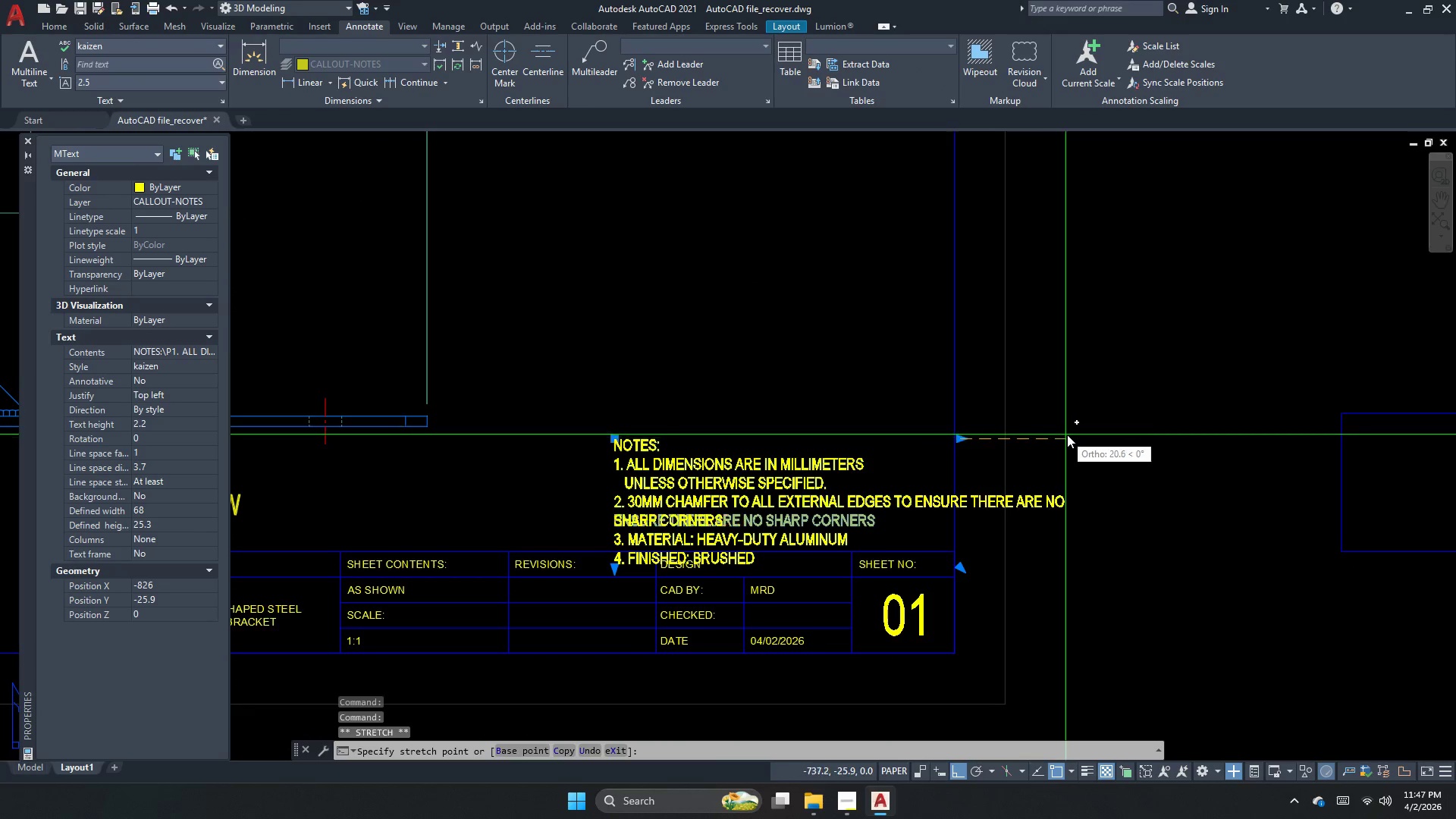 
left_click_drag(start_coordinate=[1067, 435], to_coordinate=[1055, 438])
 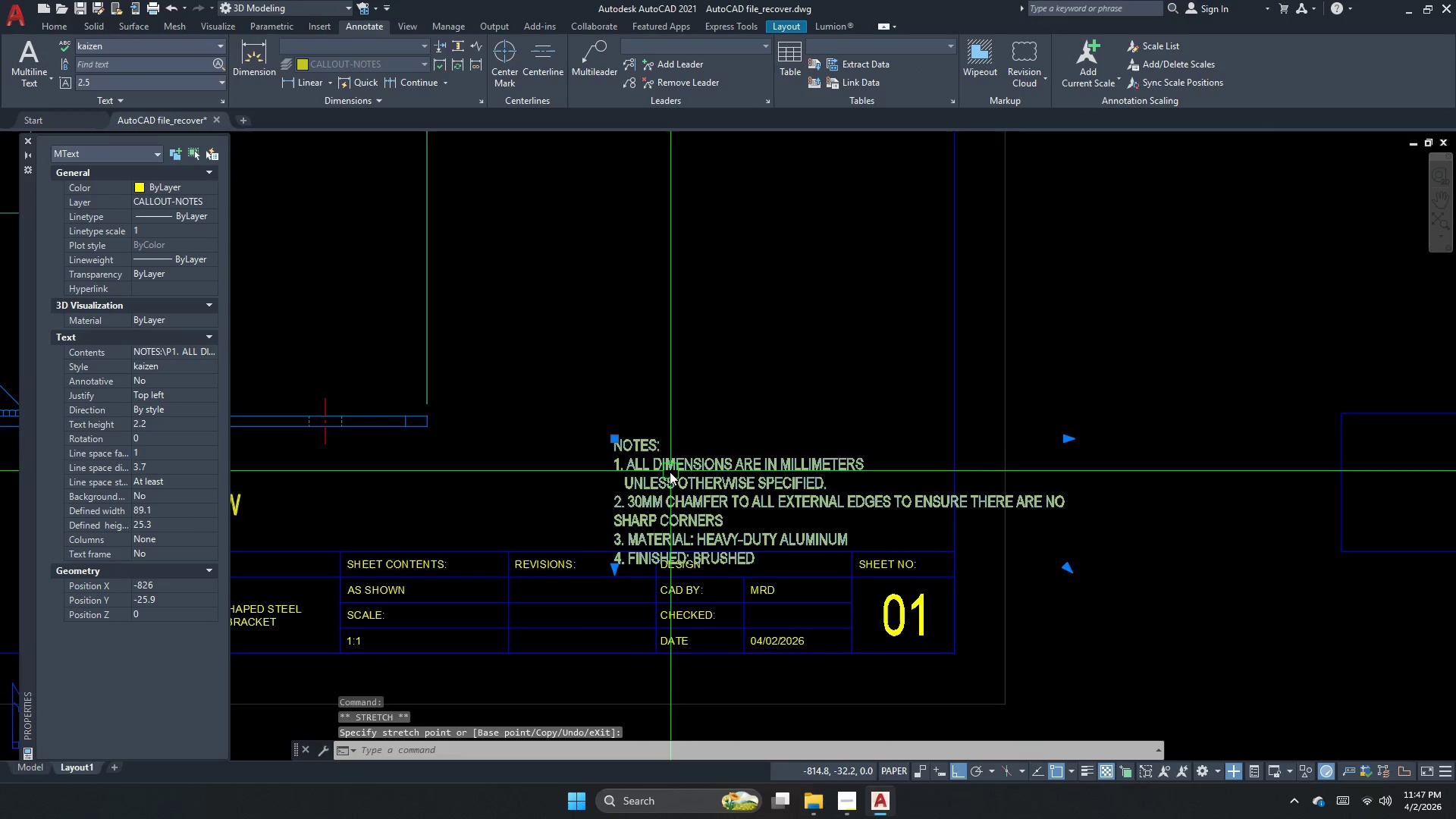 
double_click([686, 480])
 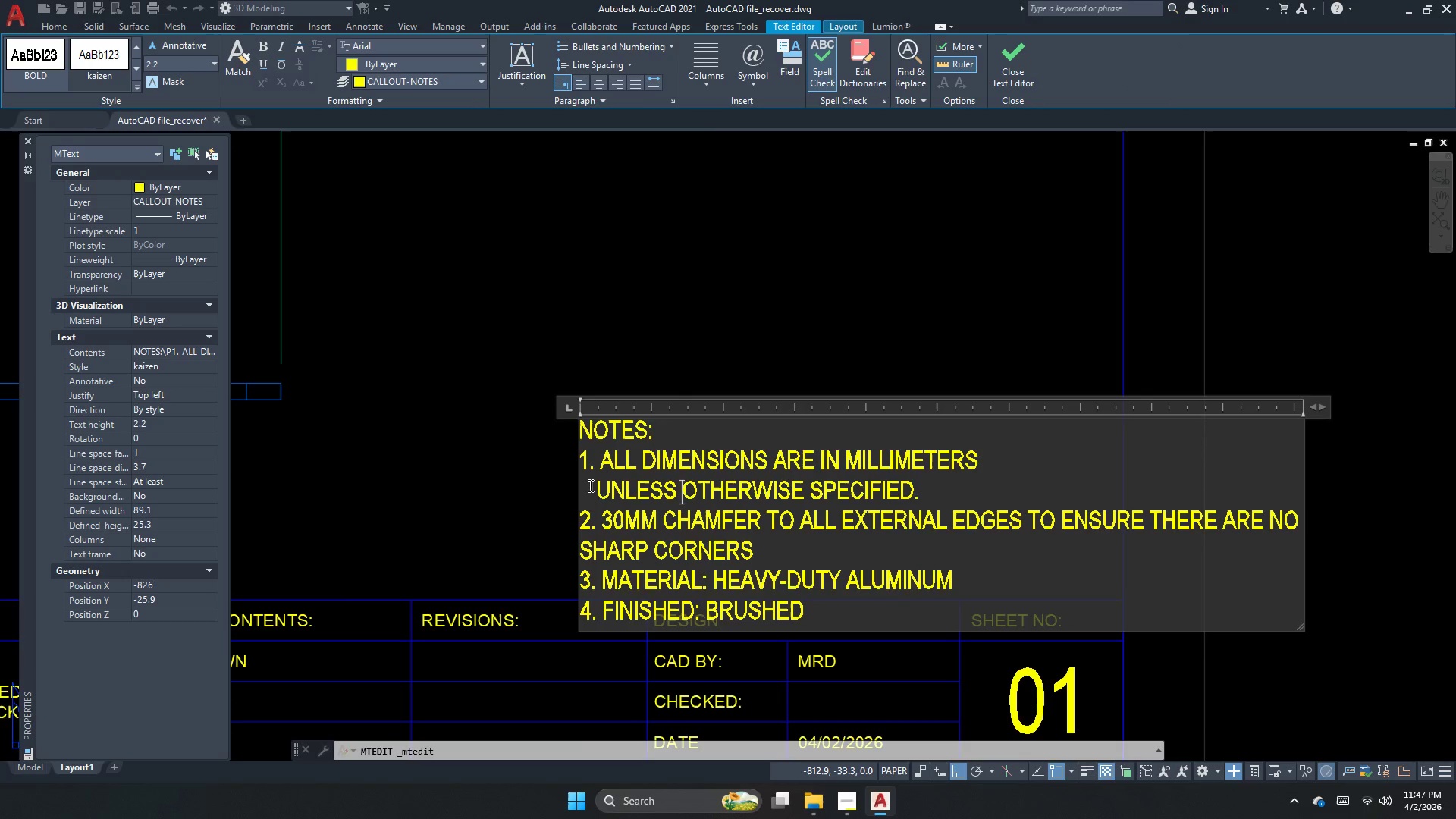 
scroll: coordinate [670, 472], scroll_direction: up, amount: 1.0
 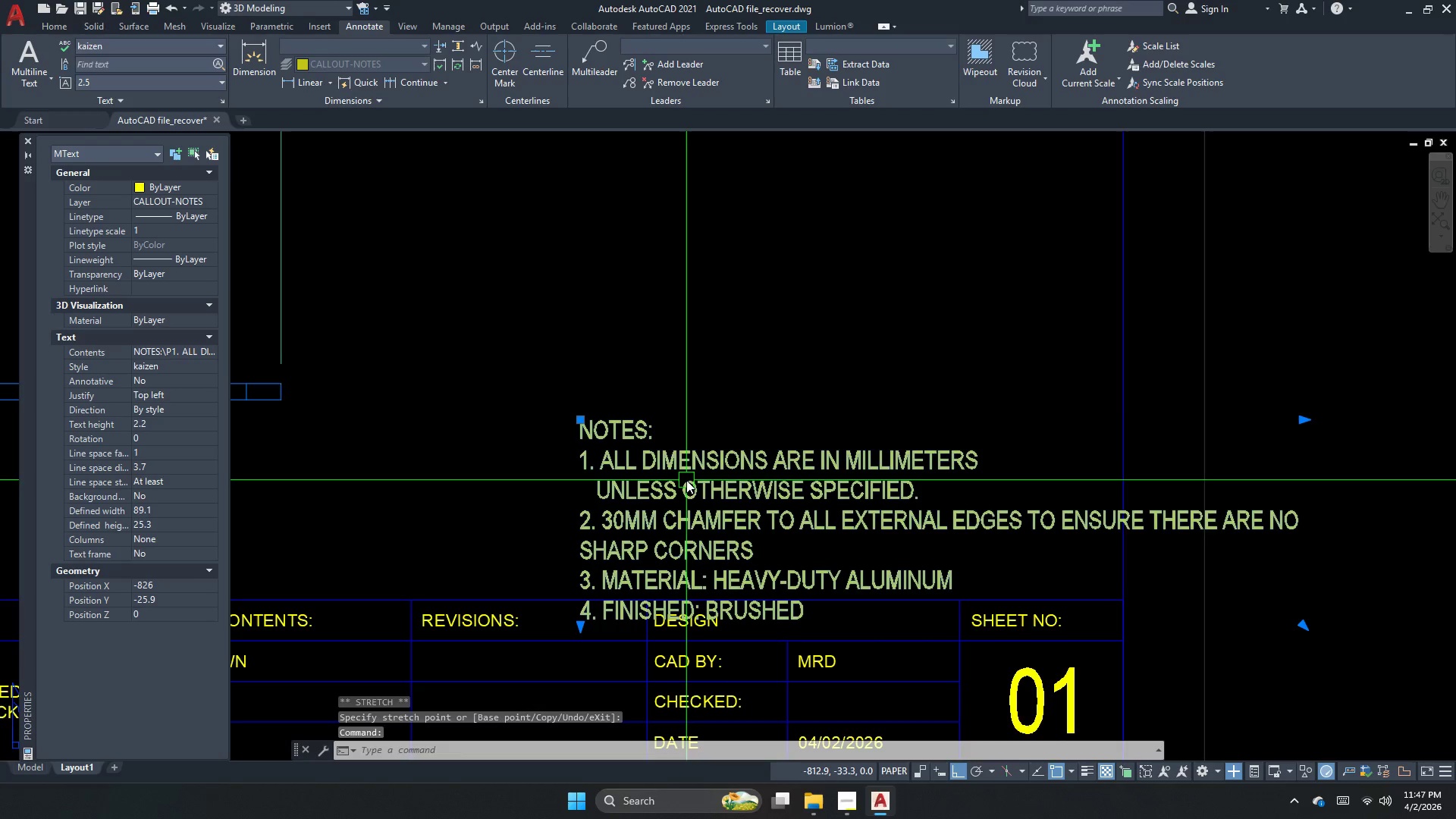 
left_click_drag(start_coordinate=[600, 492], to_coordinate=[556, 496])
 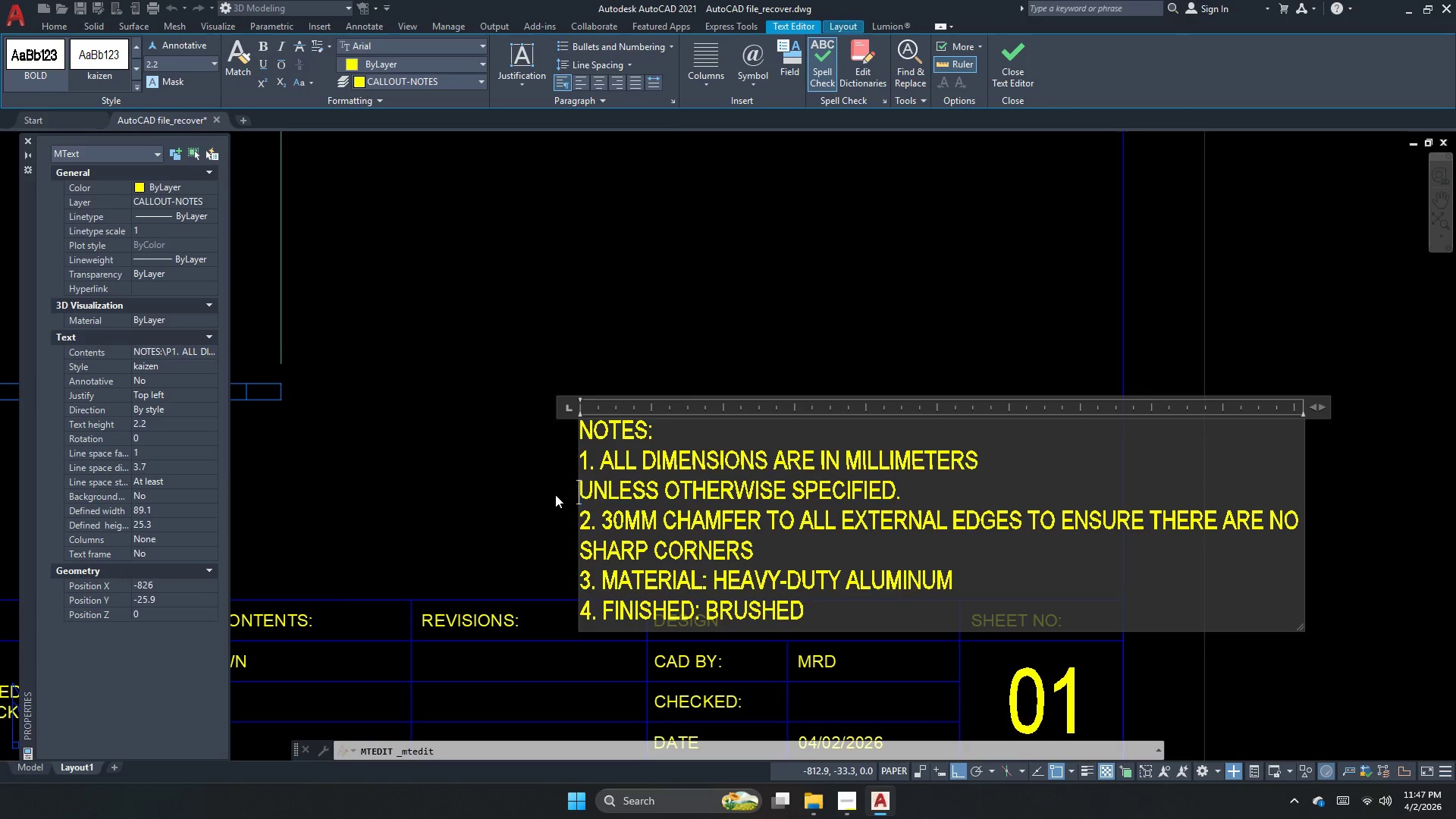 
key(Backspace)
 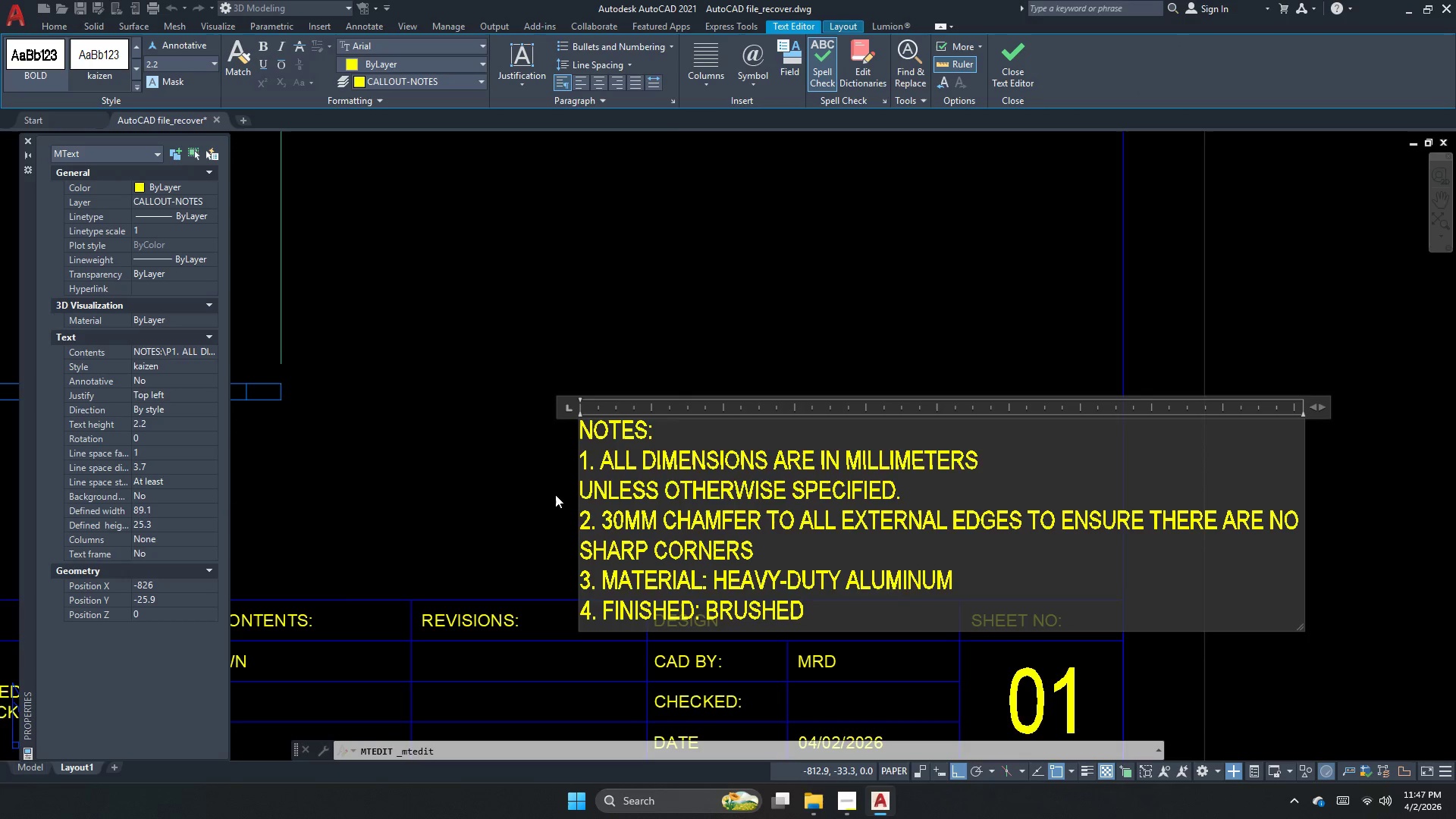 
key(Backspace)
 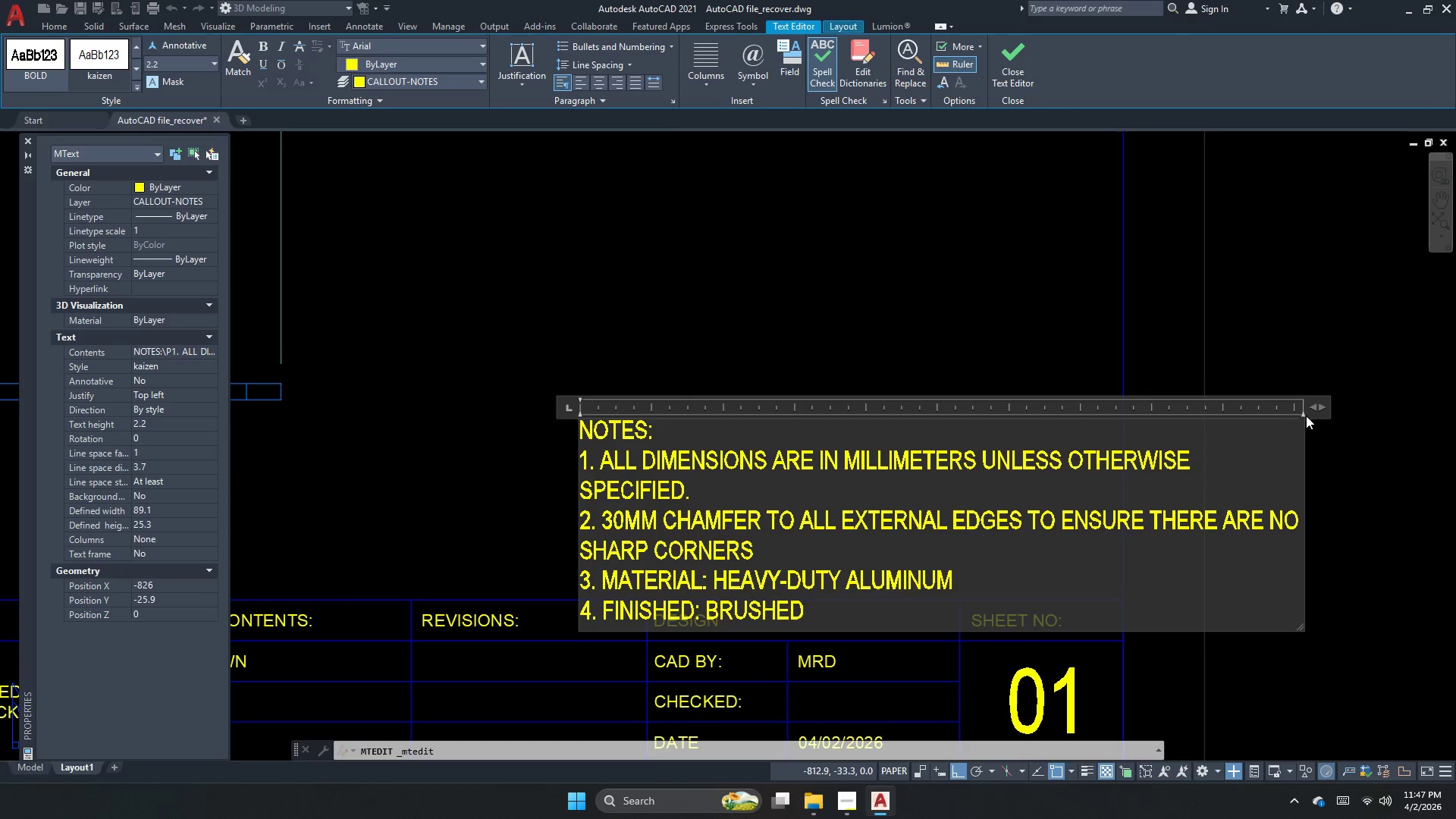 
left_click_drag(start_coordinate=[1316, 407], to_coordinate=[1098, 440])
 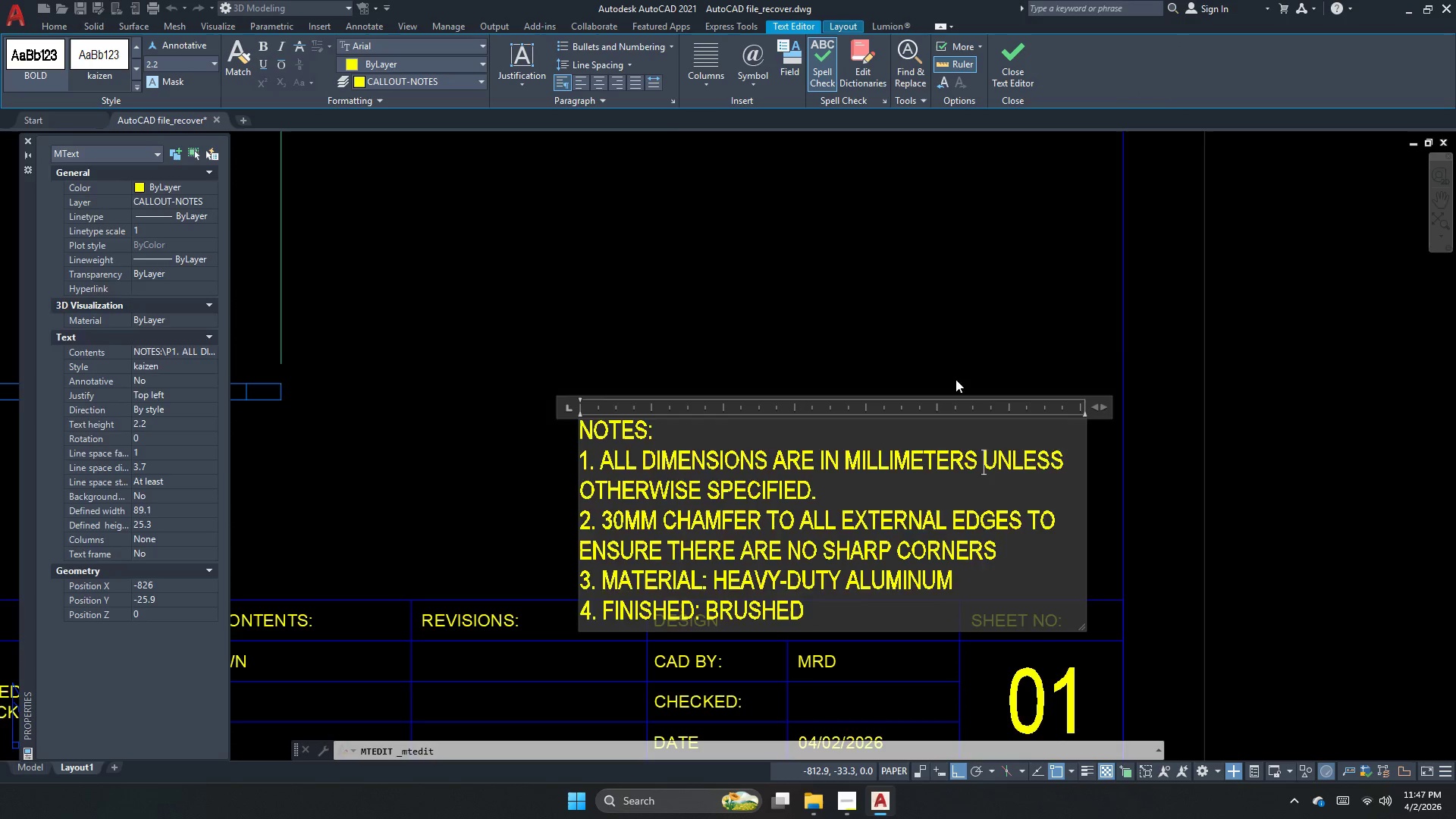 
left_click_drag(start_coordinate=[956, 379], to_coordinate=[950, 380])
 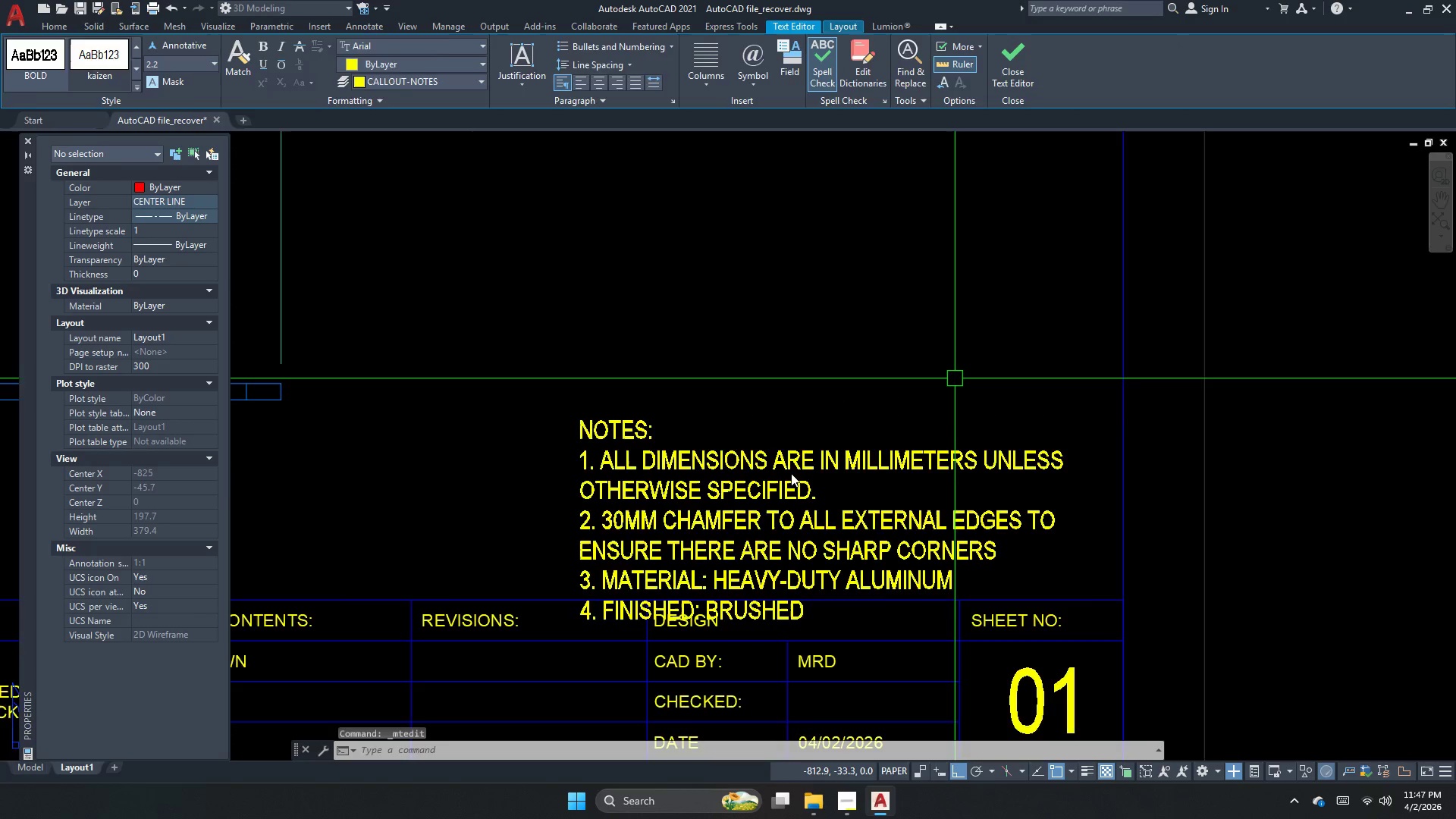 
key(Escape)
 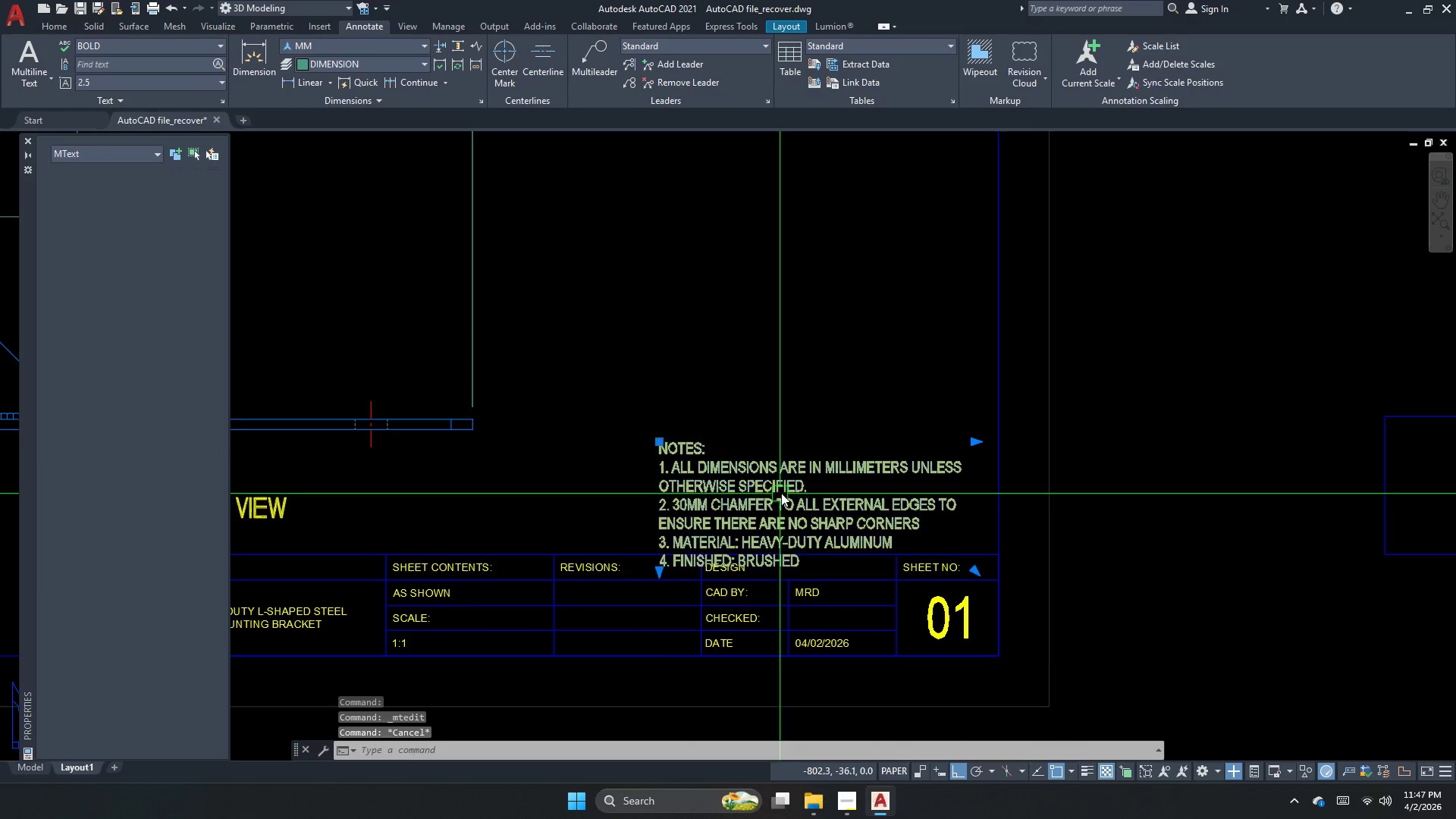 
scroll: coordinate [791, 479], scroll_direction: down, amount: 1.0
 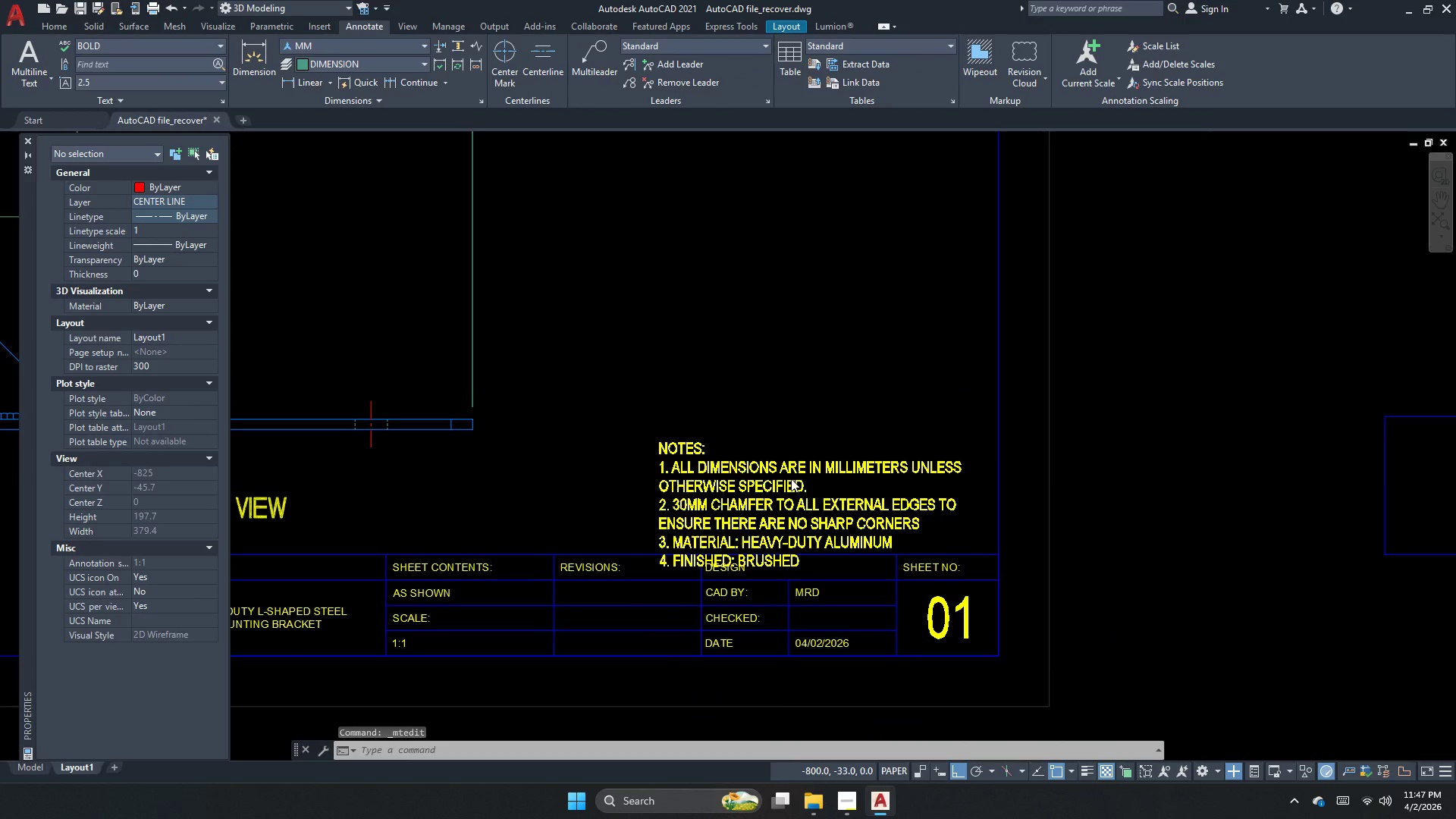 
key(M)
 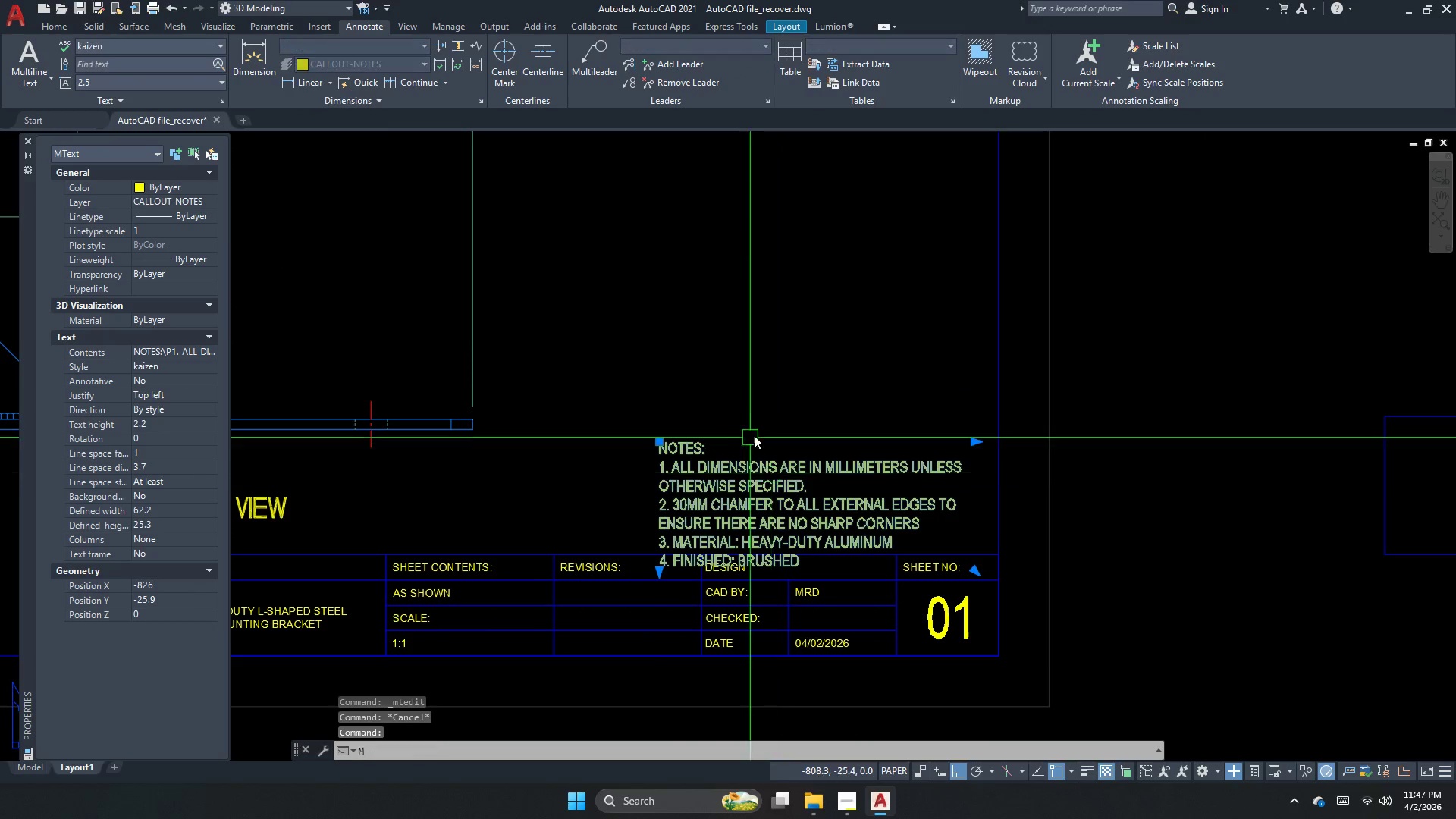 
key(Space)
 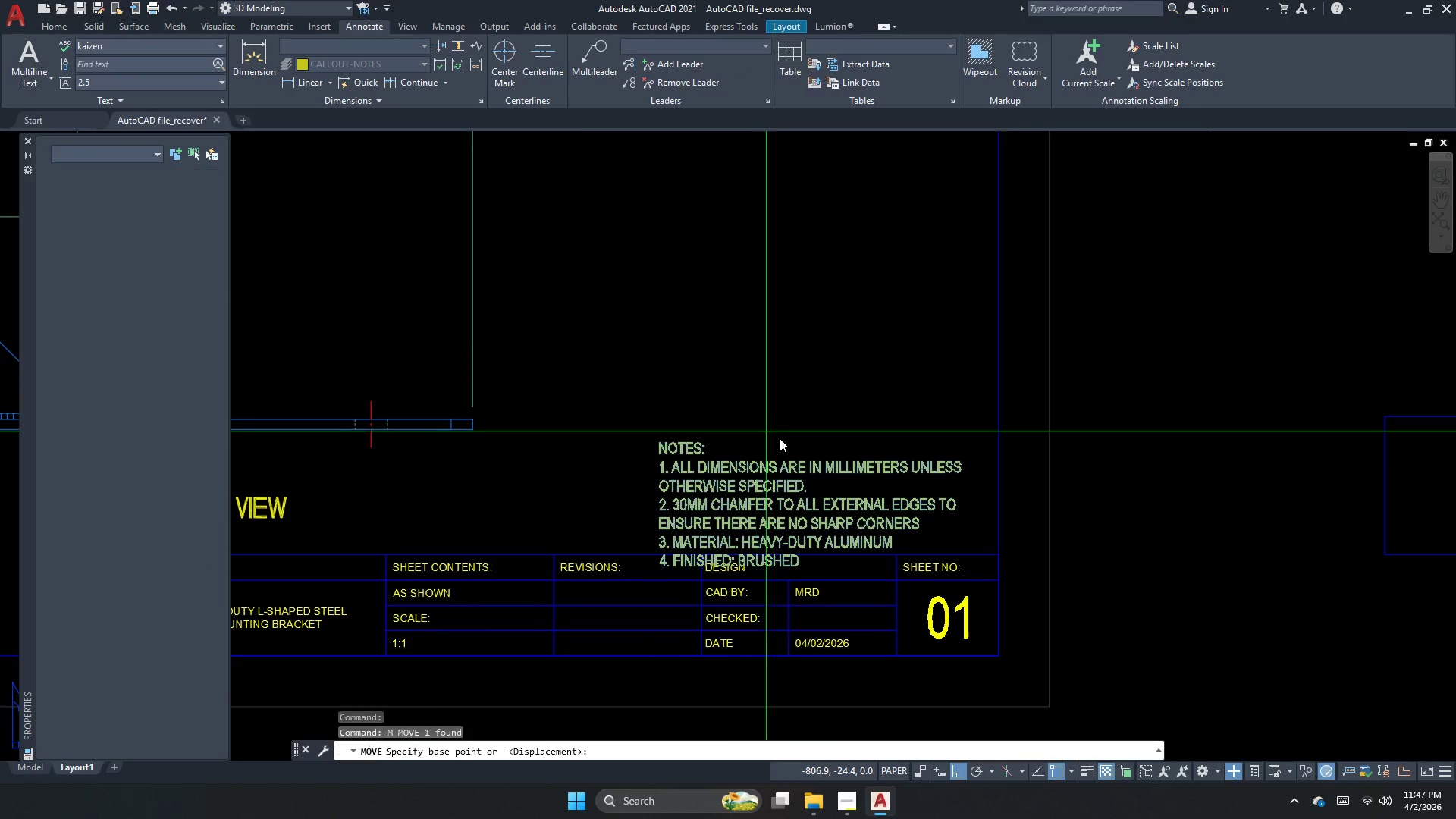 
left_click_drag(start_coordinate=[786, 443], to_coordinate=[794, 376])
 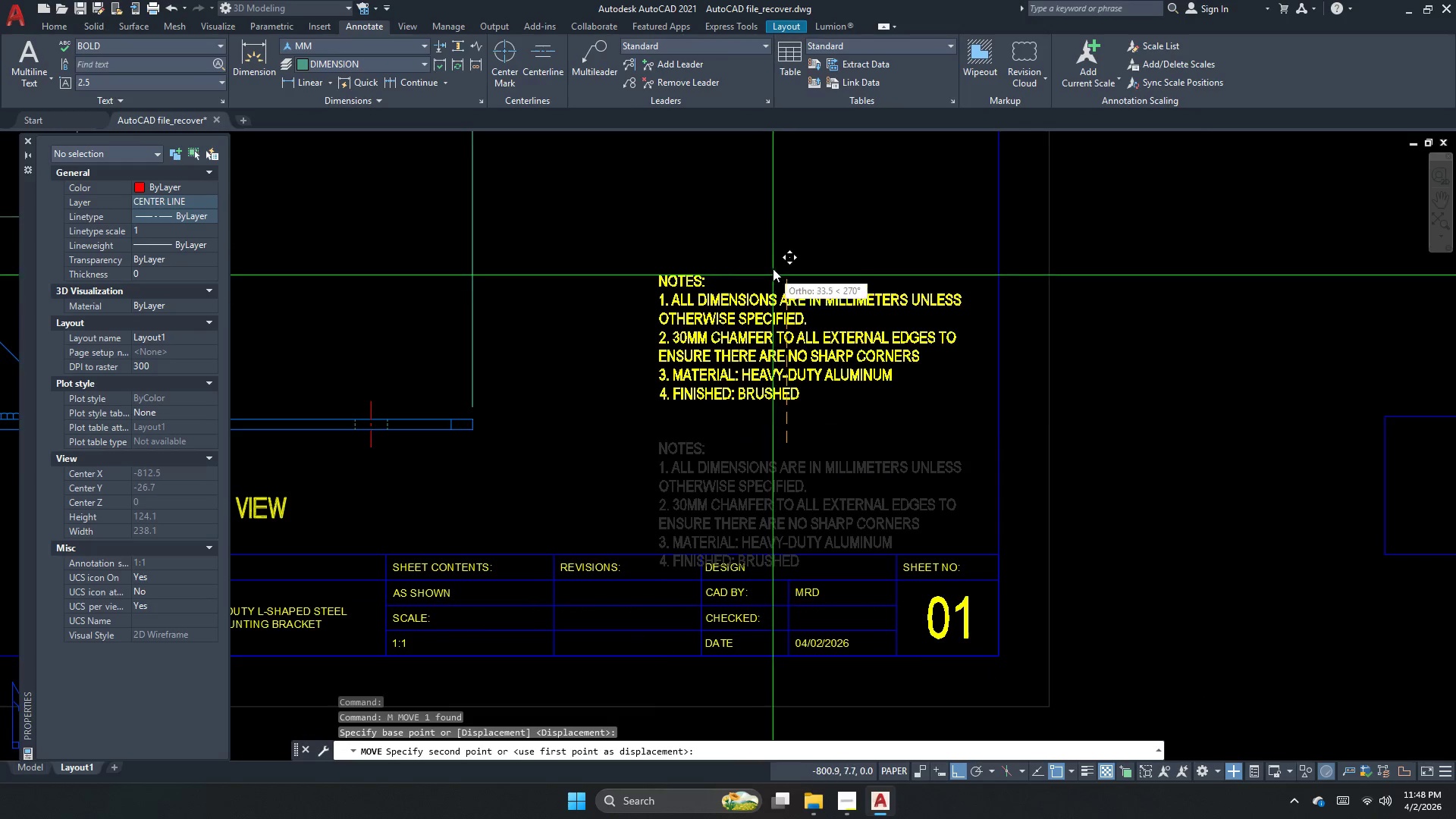 
double_click([776, 263])
 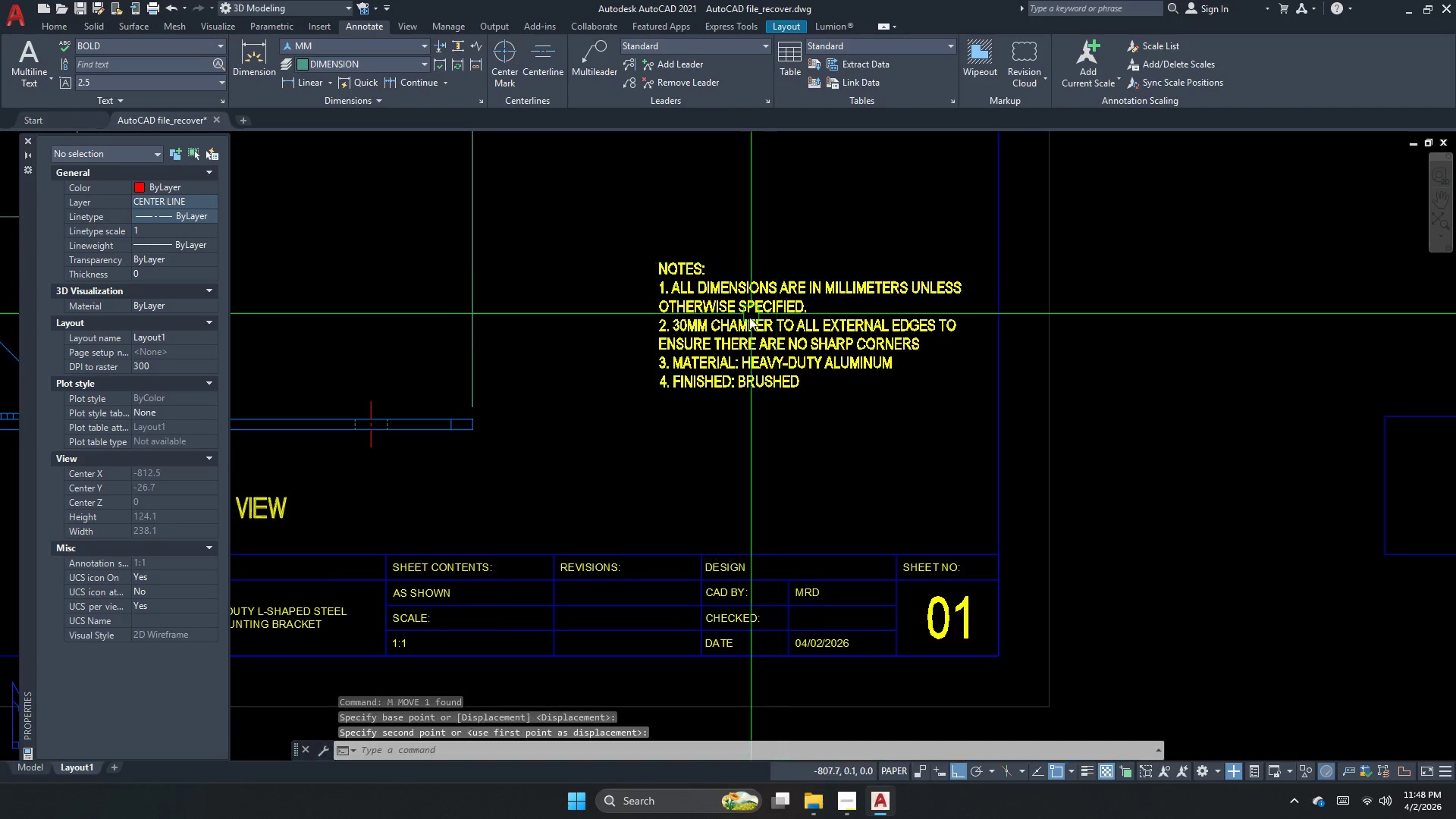 
triple_click([746, 324])
 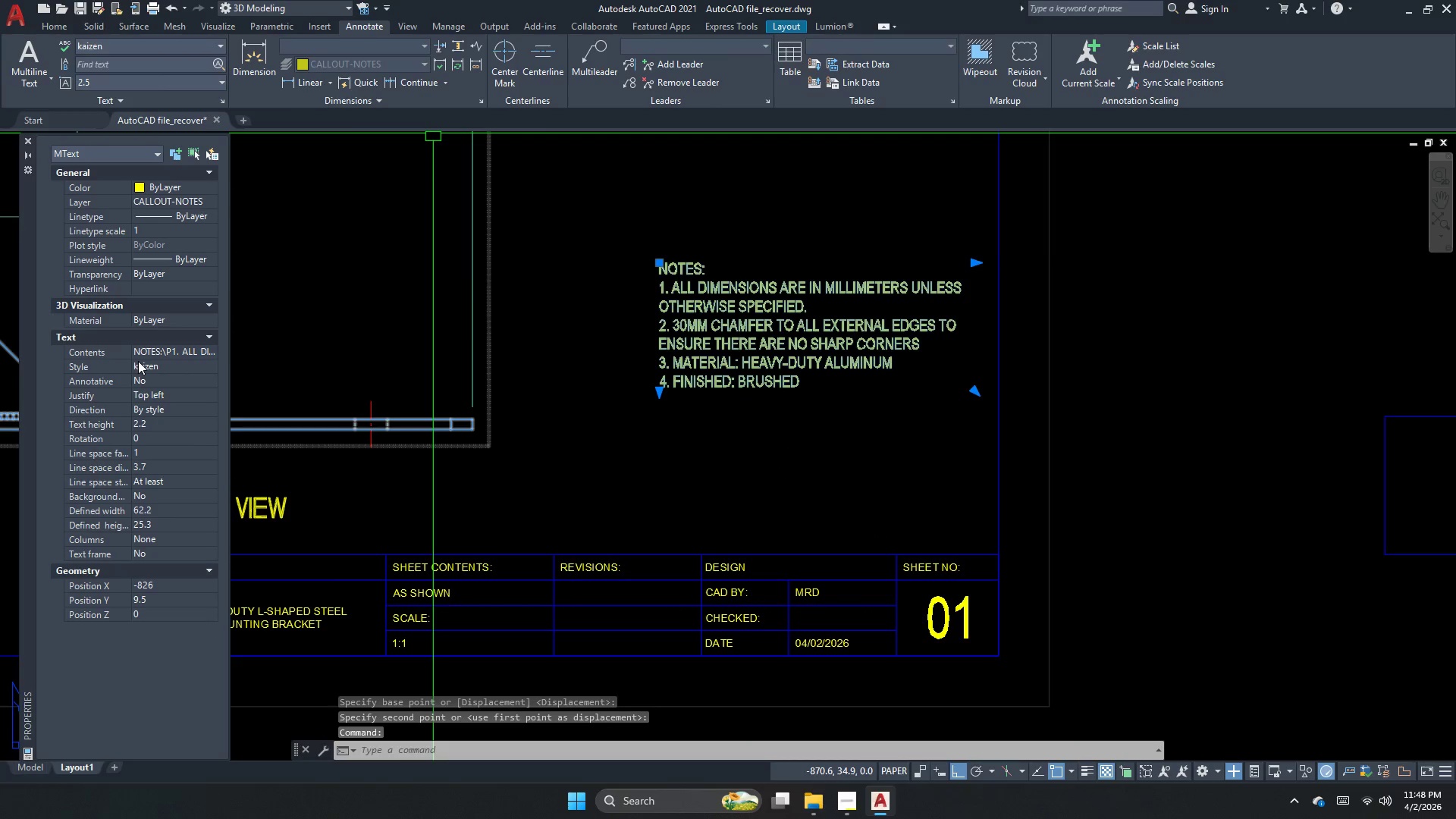 
left_click([158, 422])
 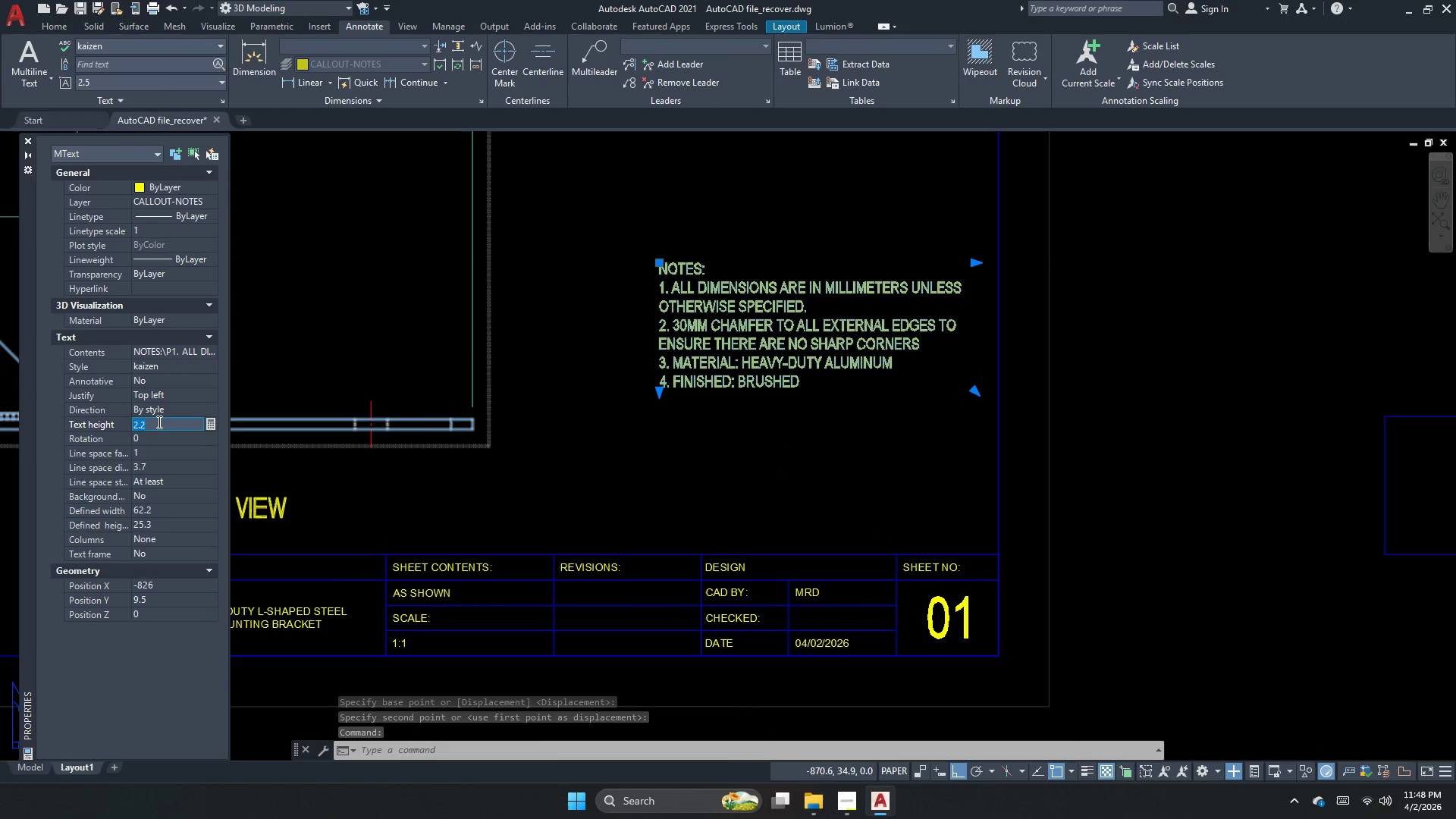 
key(Numpad2)
 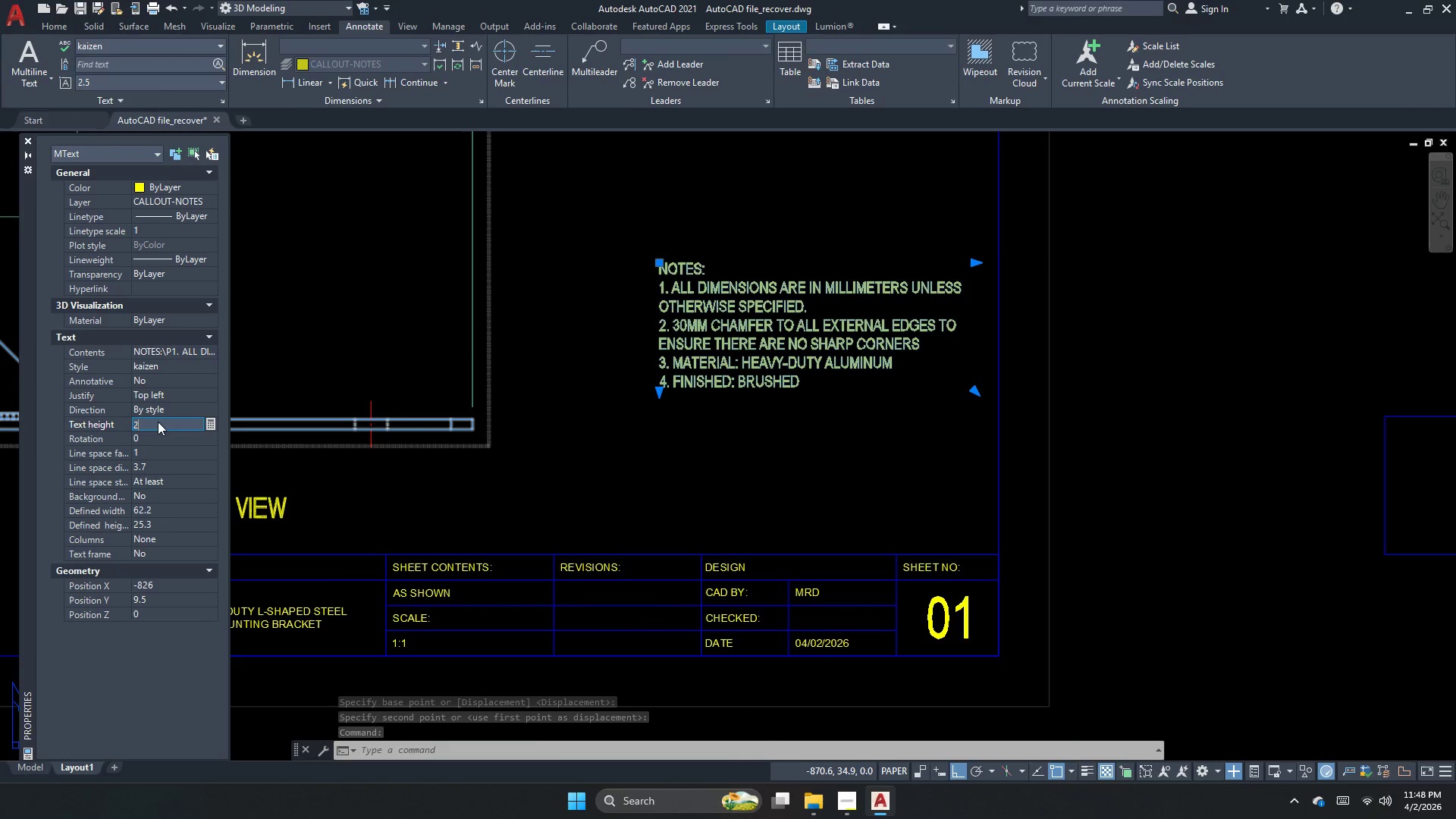 
key(NumpadDecimal)
 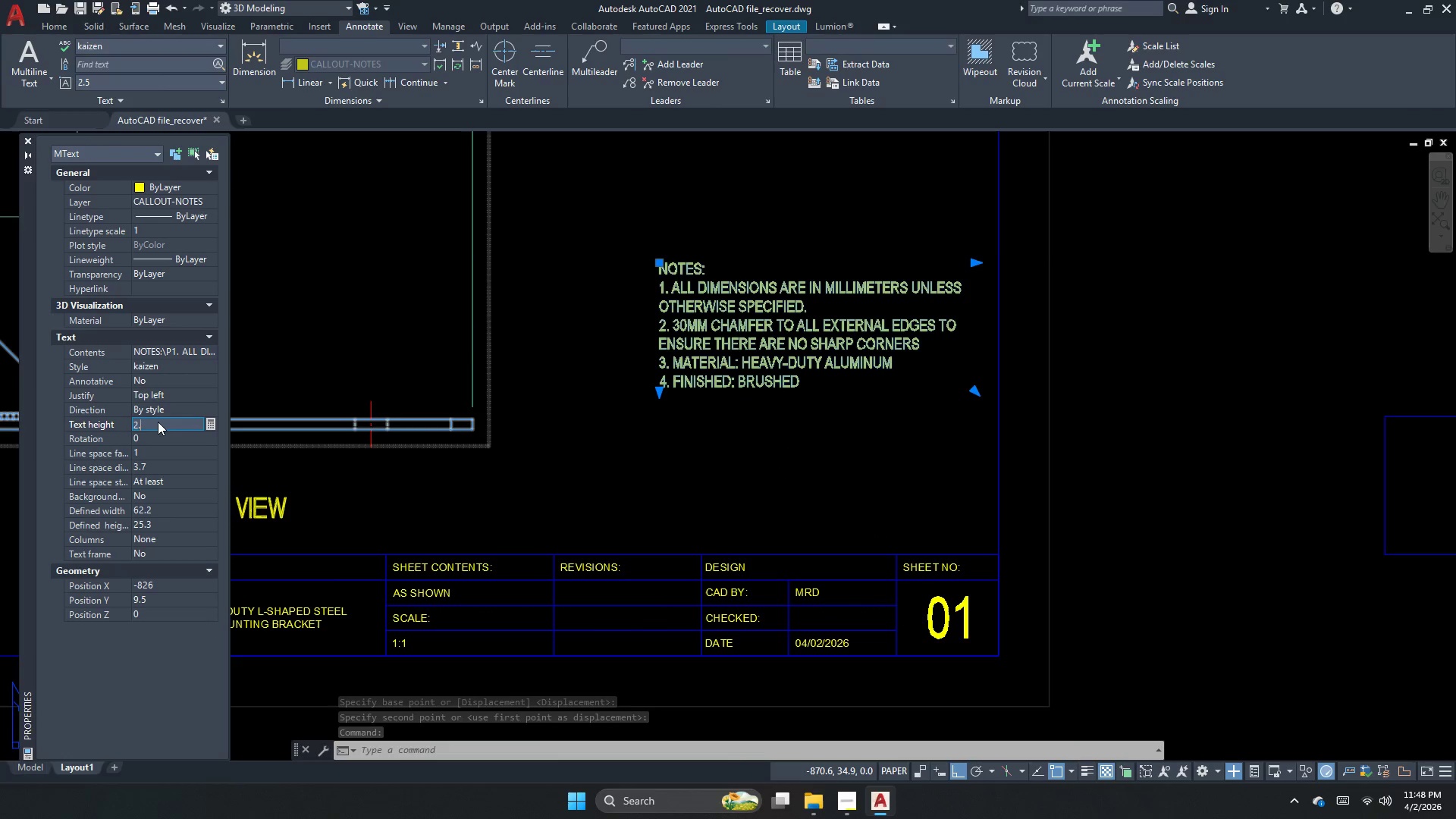 
key(Numpad5)
 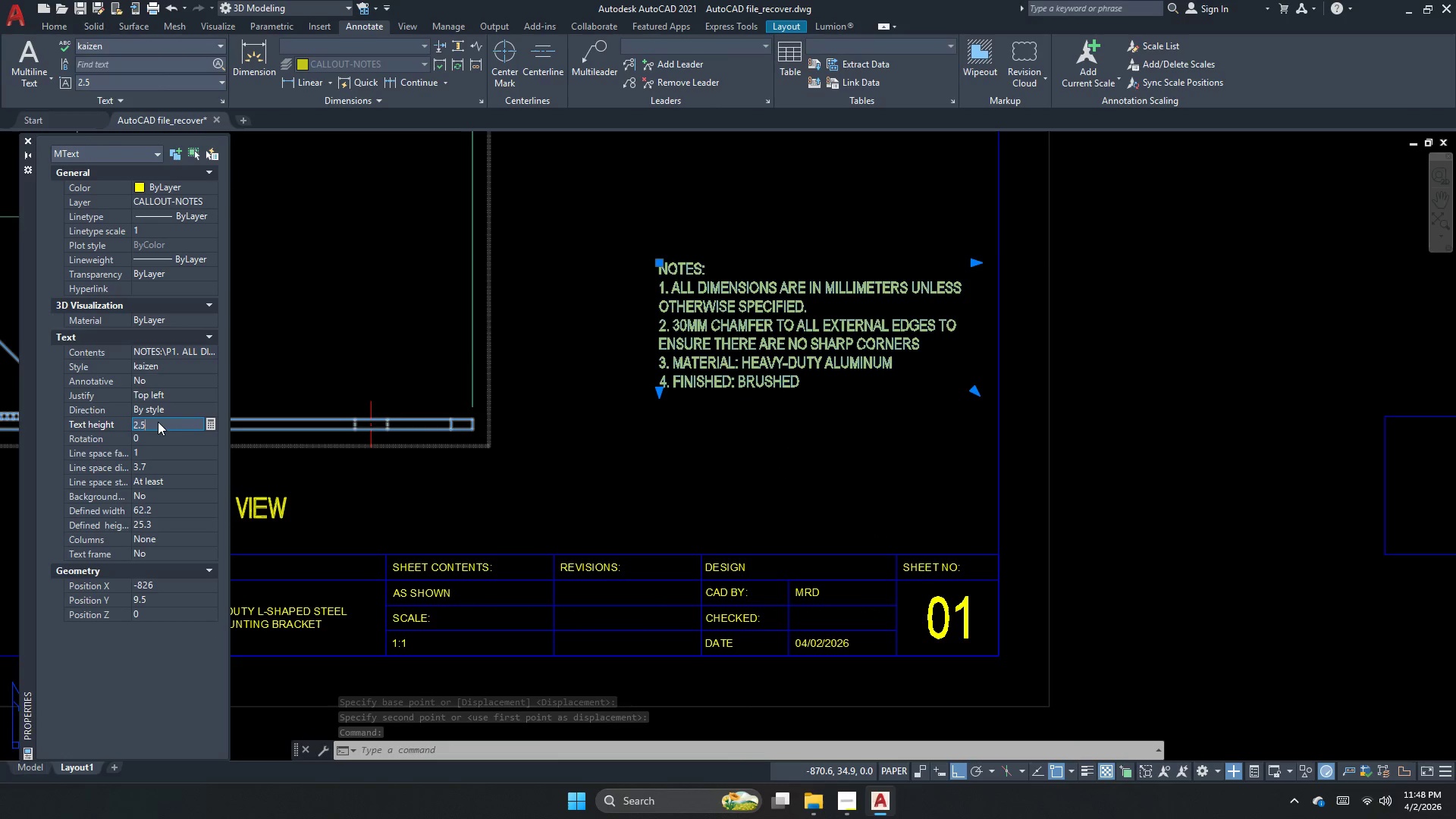 
key(NumpadEnter)
 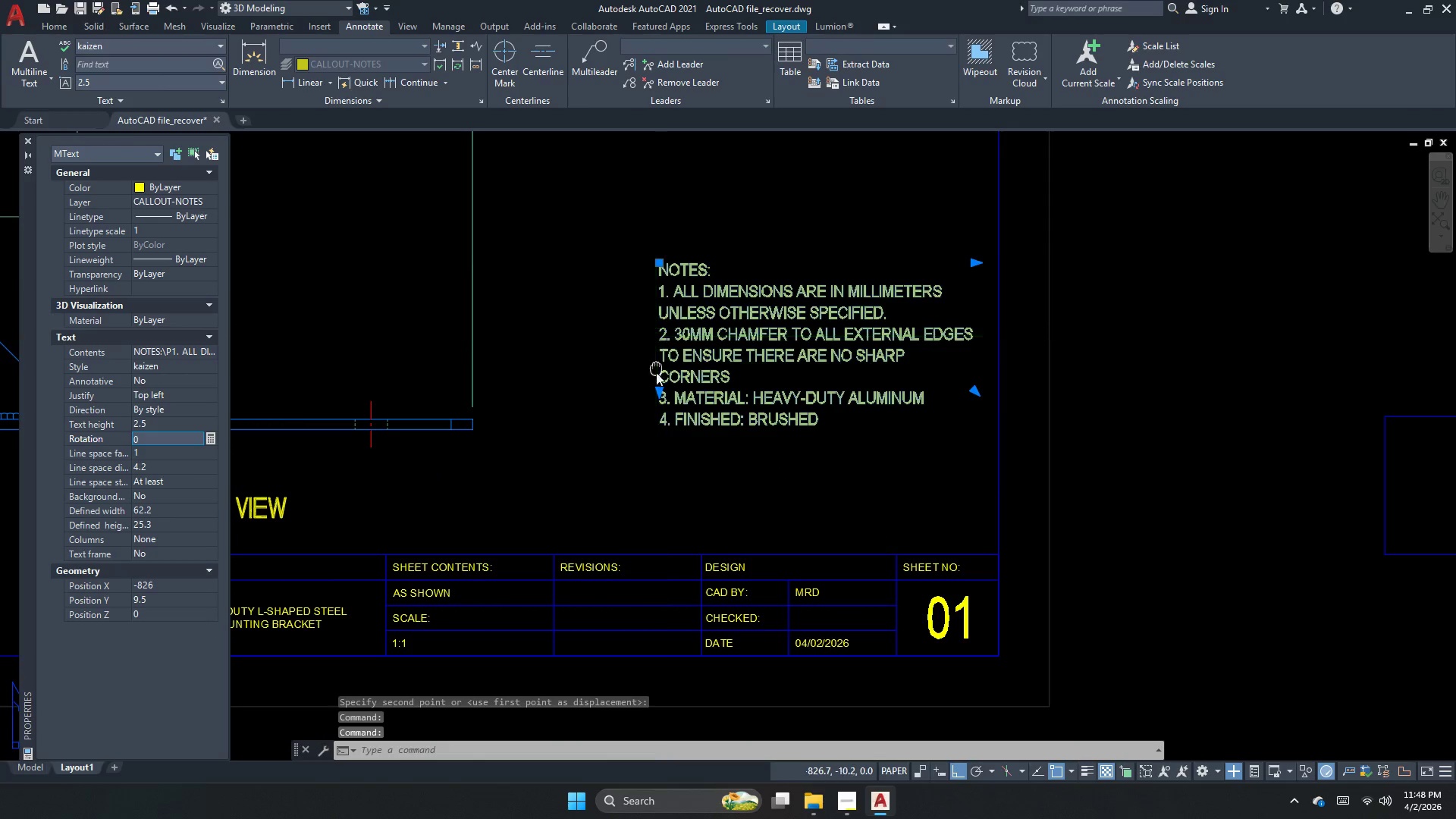 
key(Escape)
 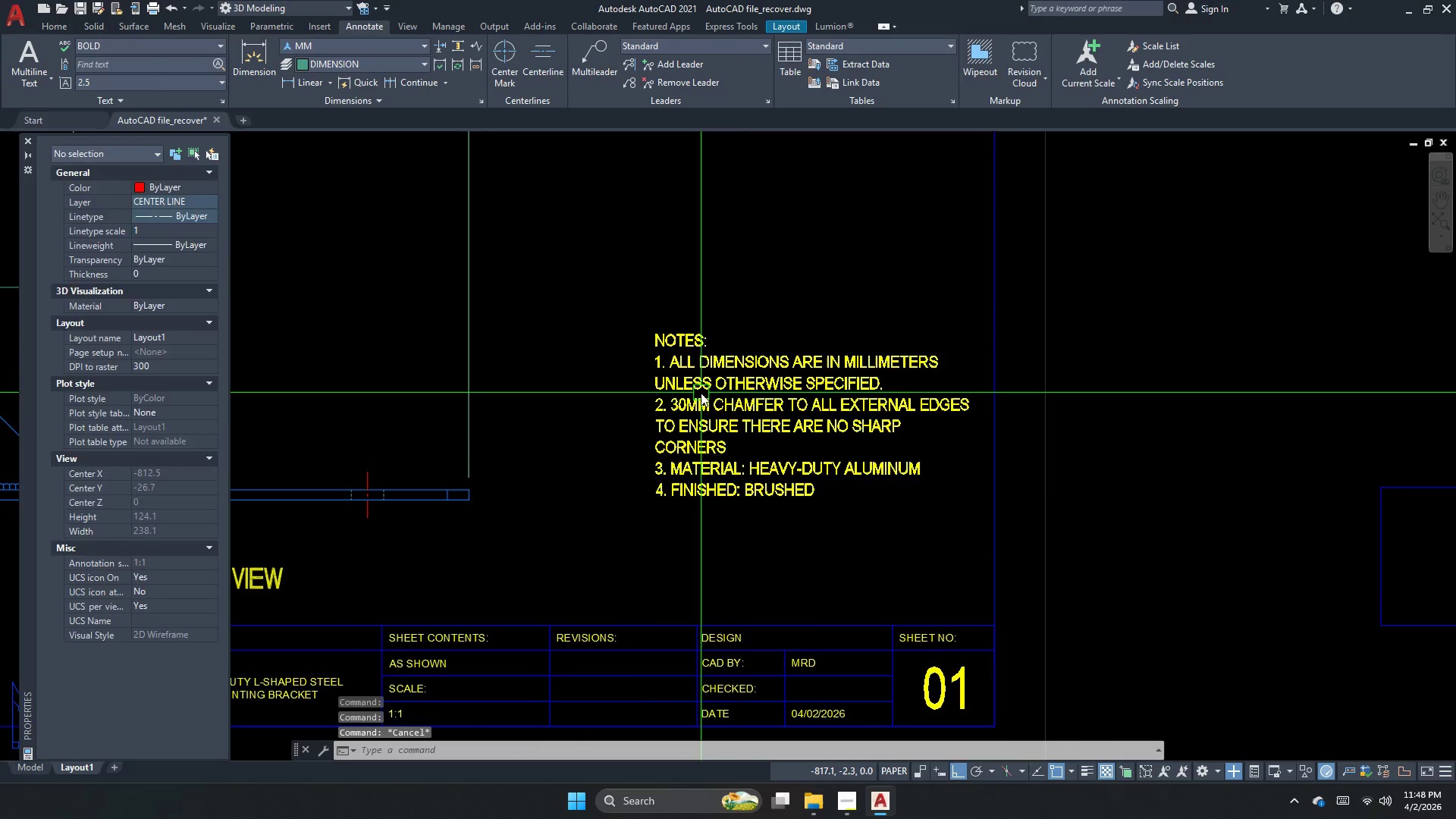 
left_click([701, 393])
 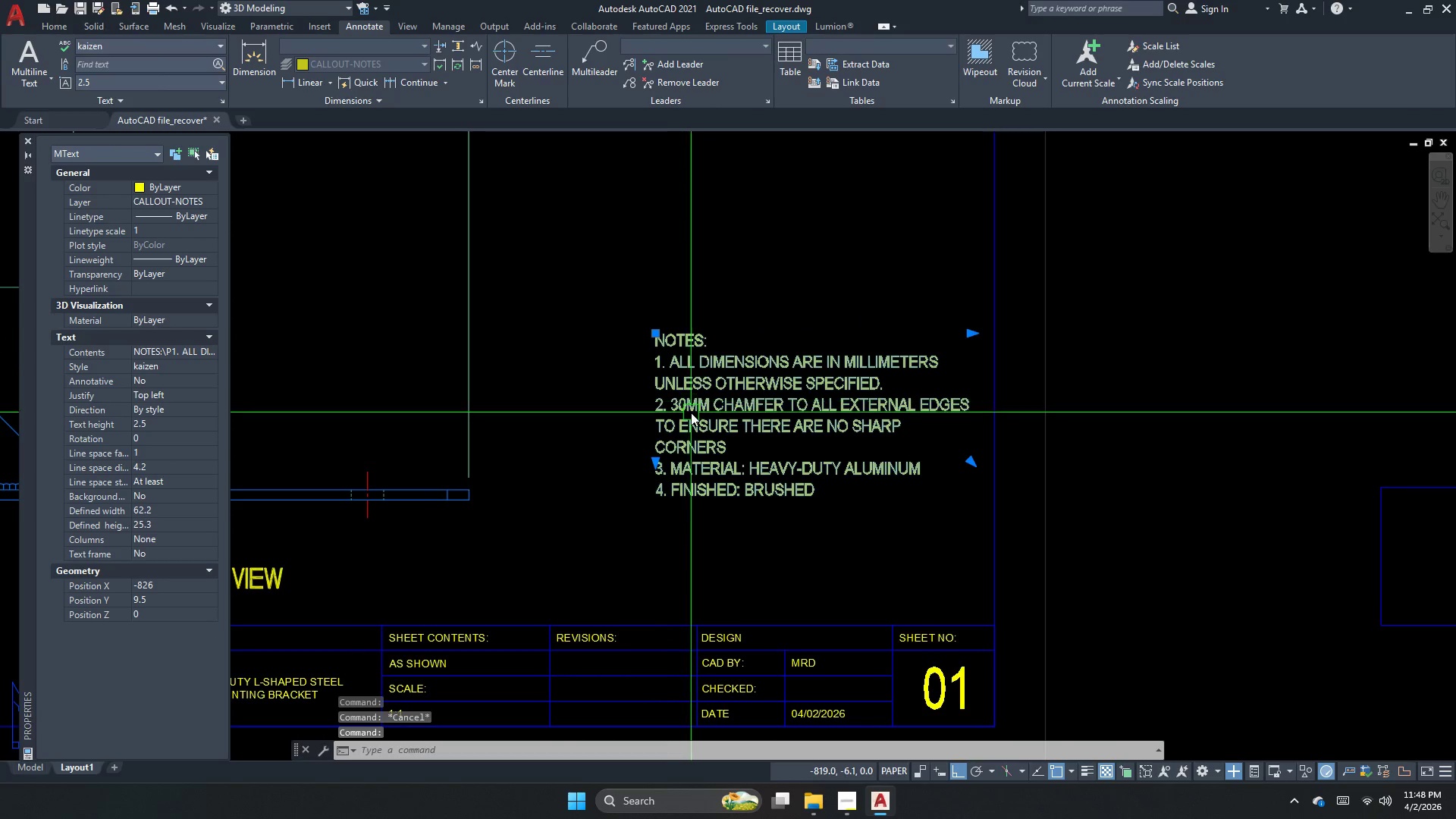 
key(Escape)
 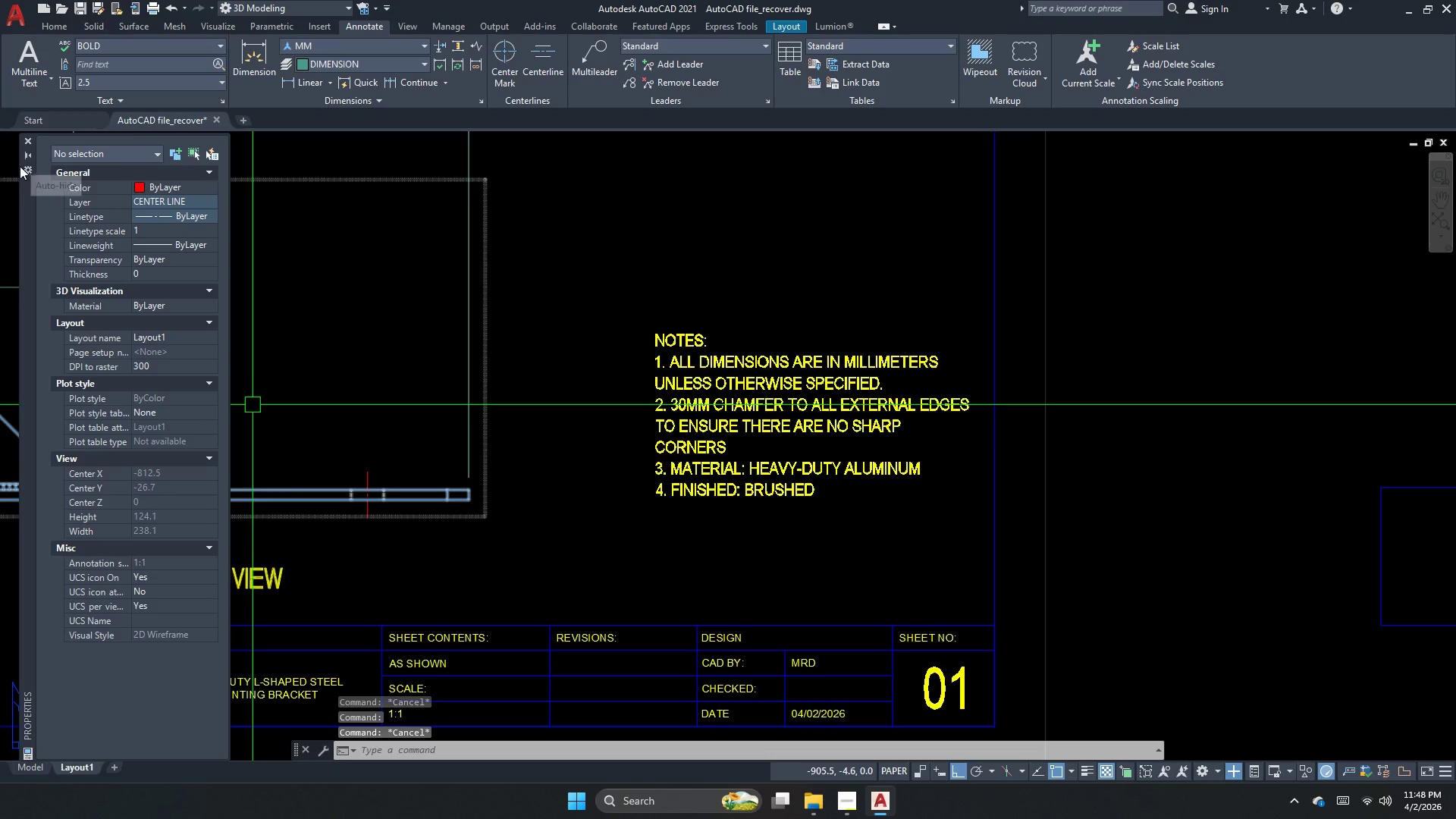 
left_click_drag(start_coordinate=[24, 206], to_coordinate=[0, 203])
 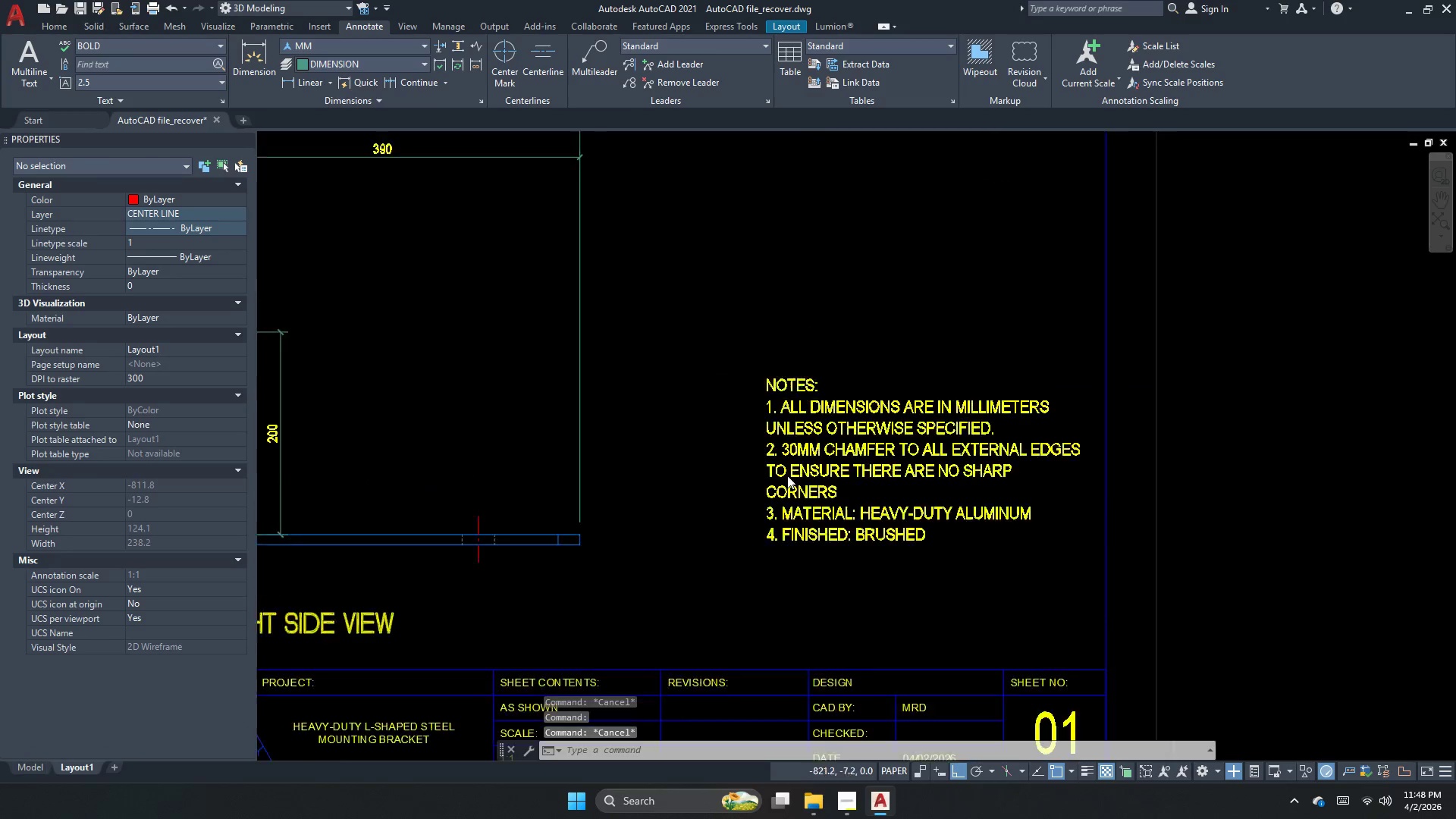 
key(Escape)
 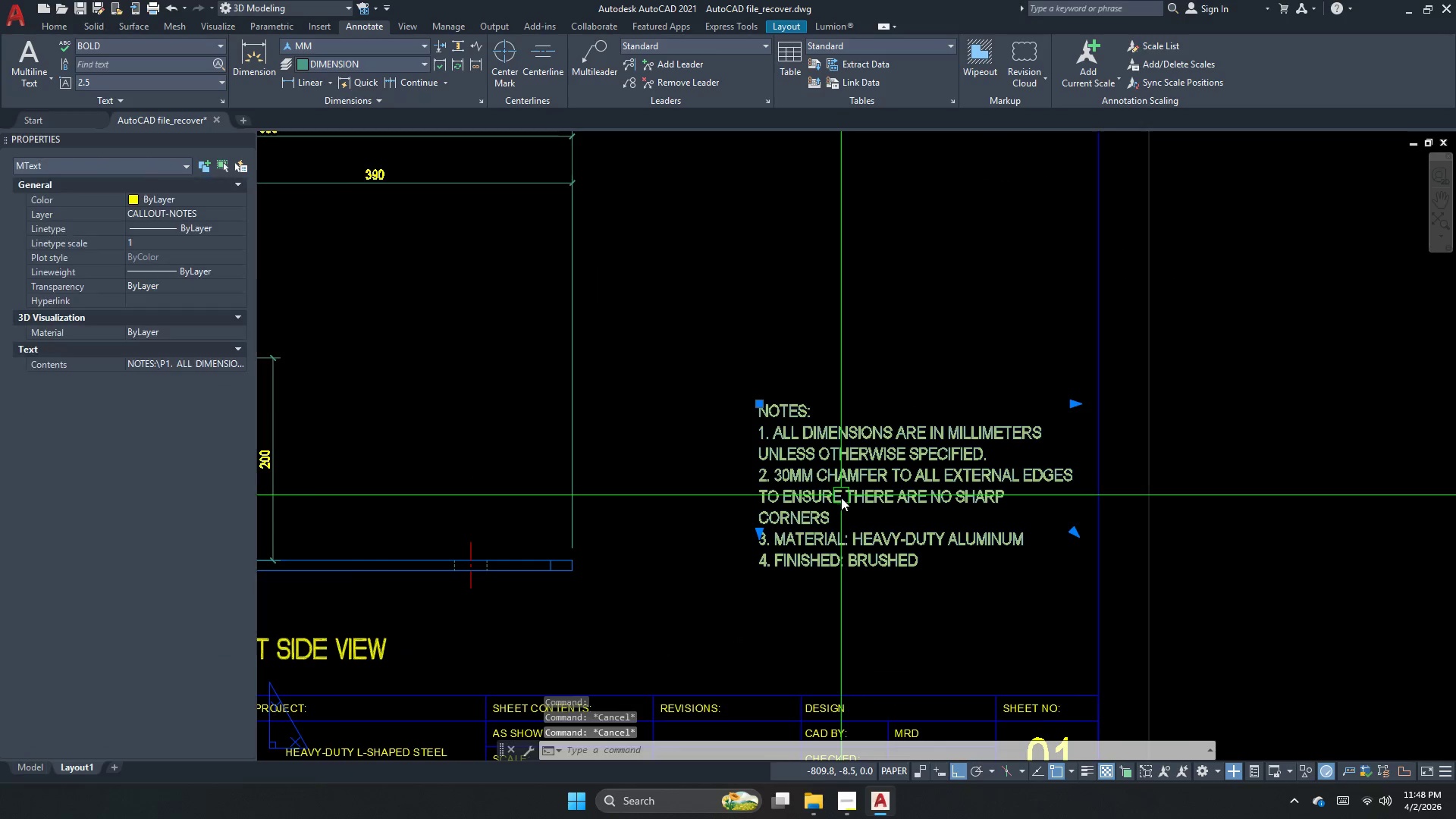 
key(M)
 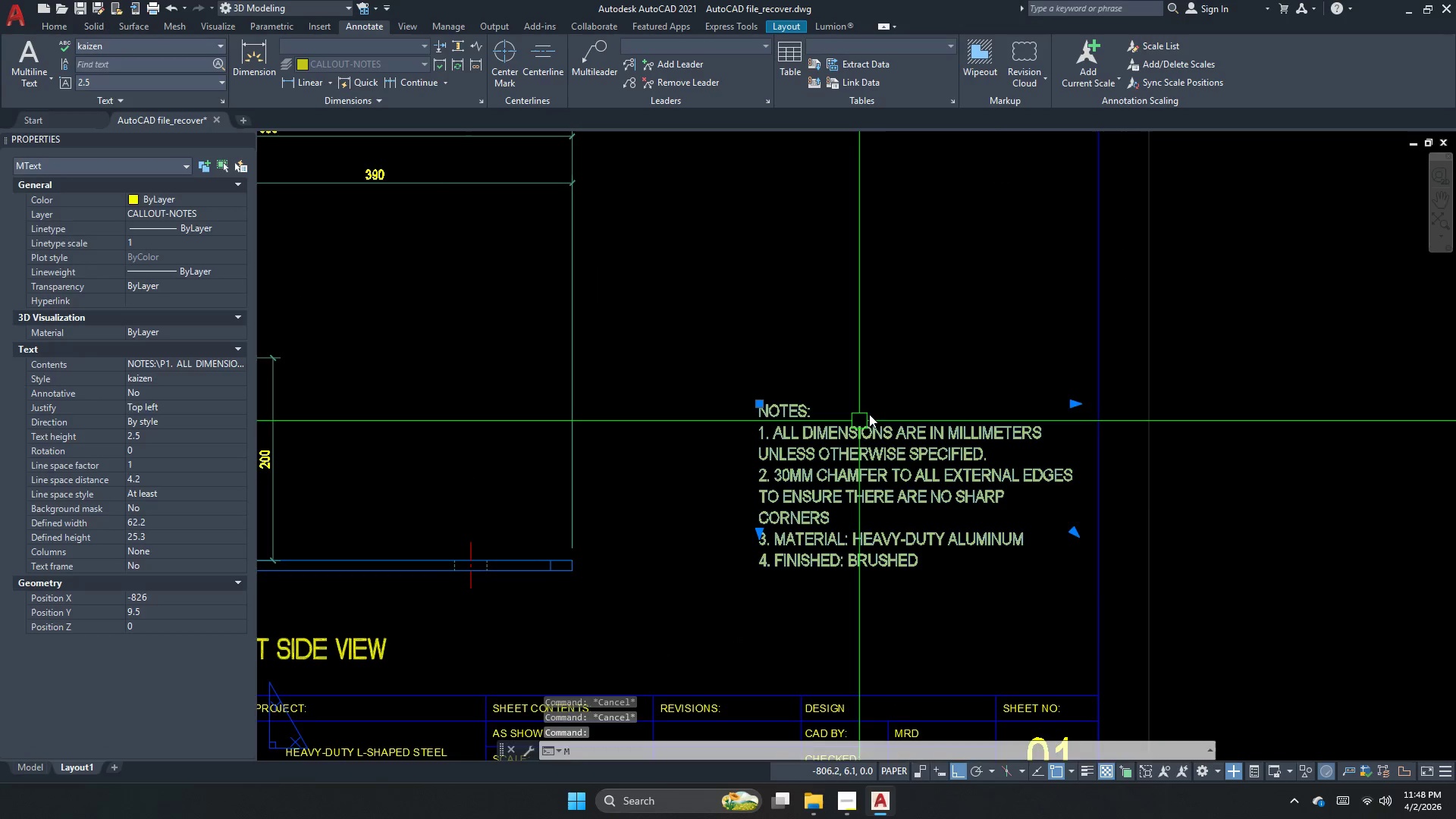 
key(Space)
 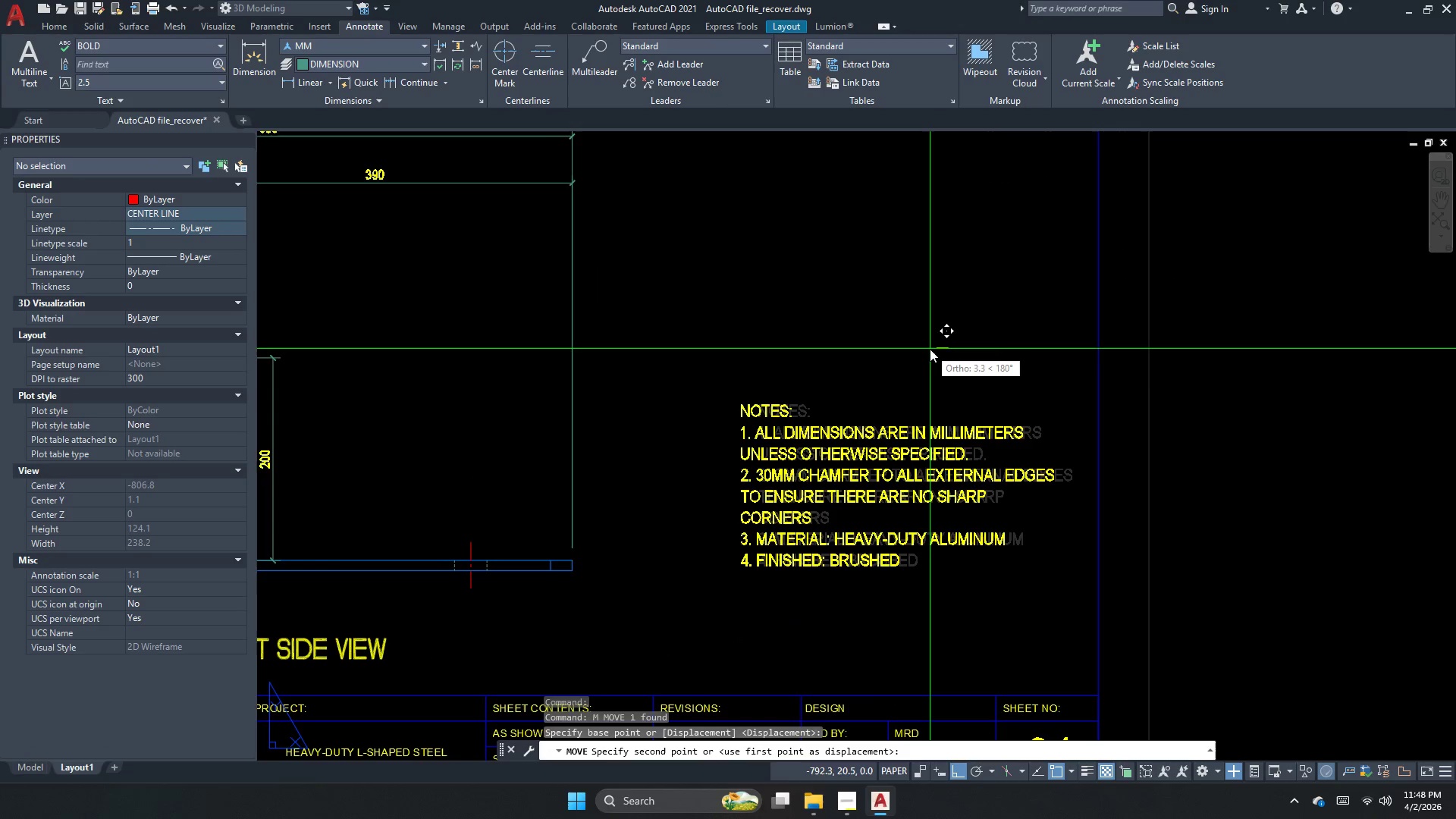 
left_click([930, 349])
 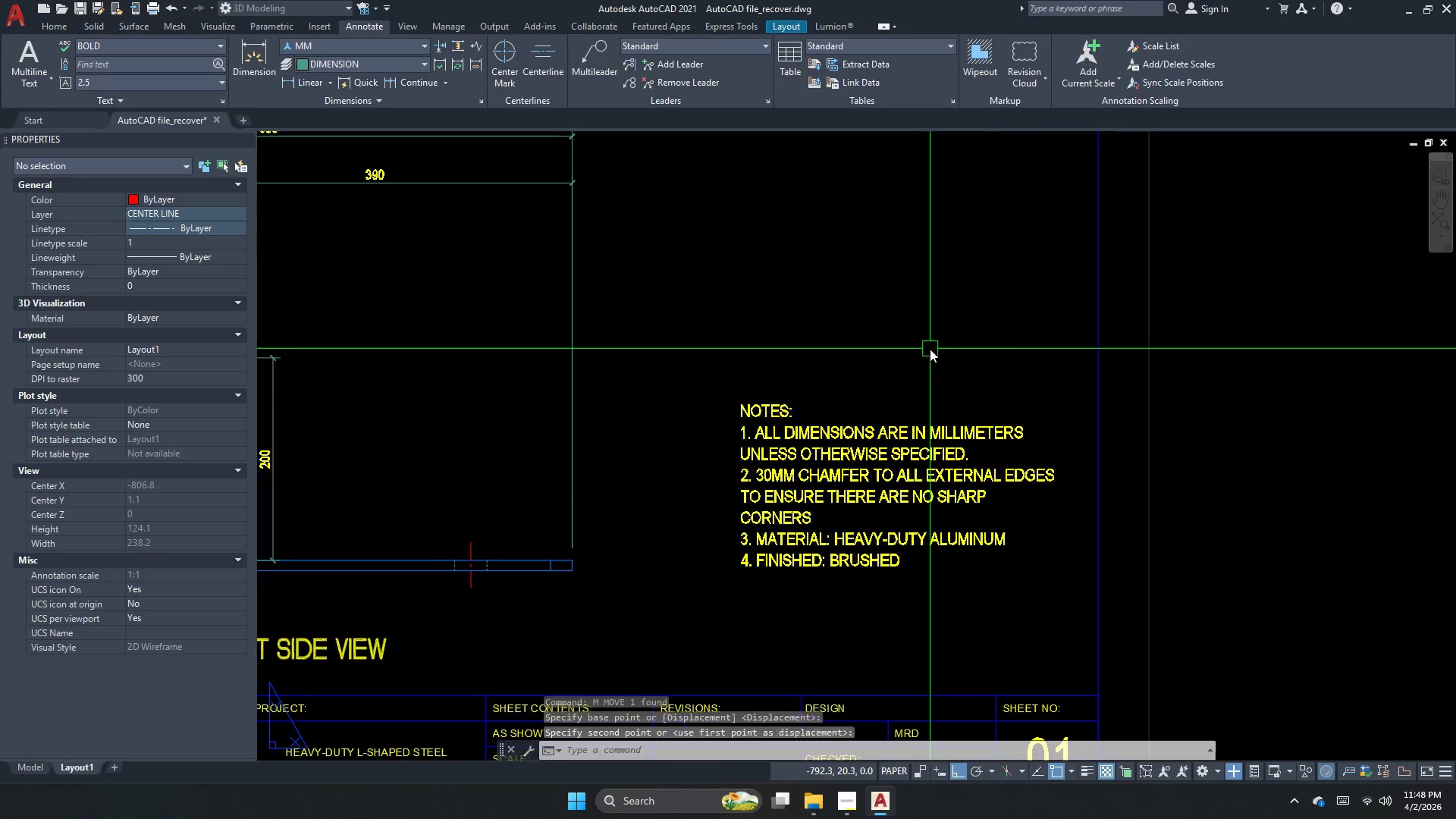 
key(Escape)
 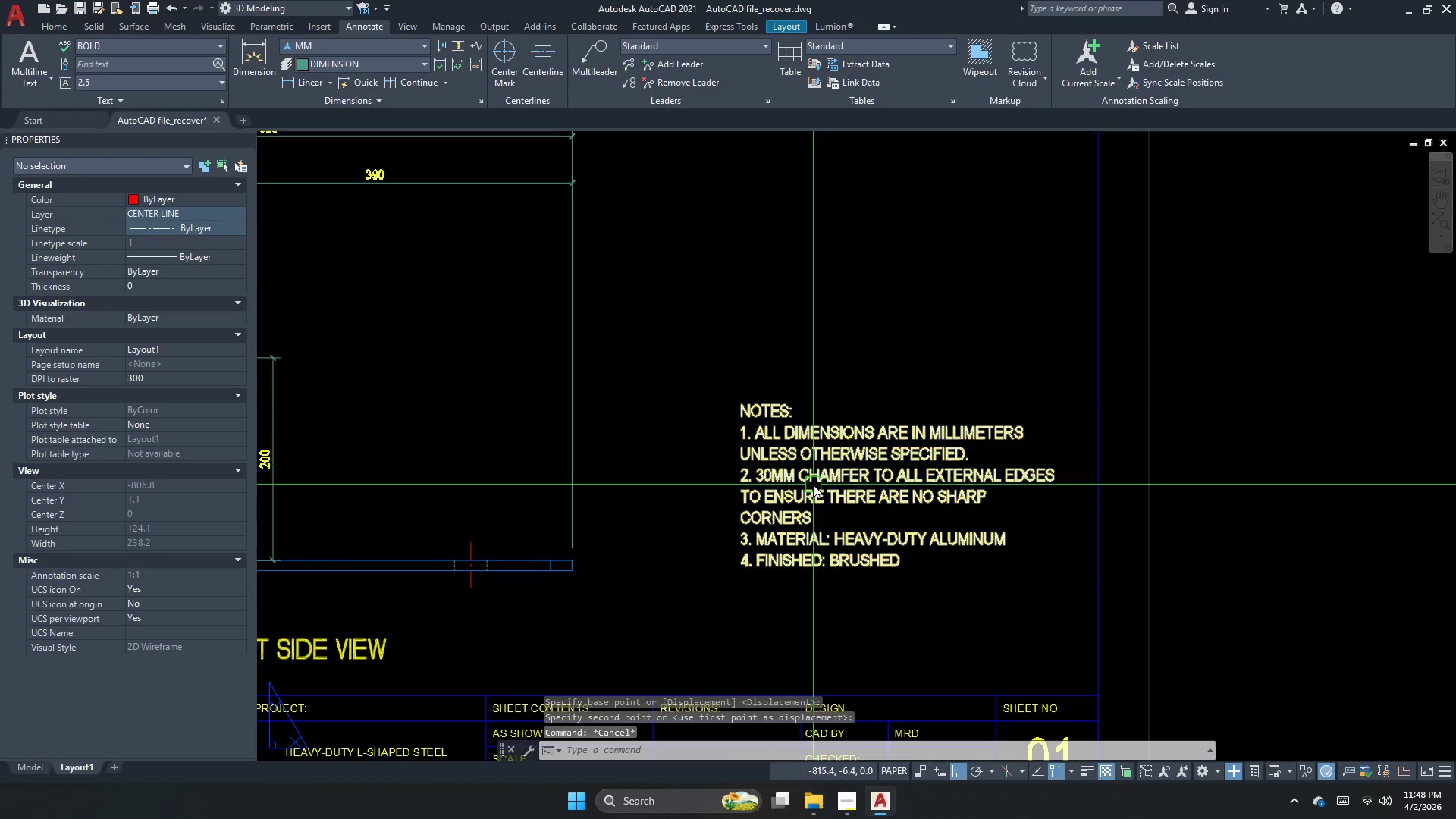 
double_click([813, 485])
 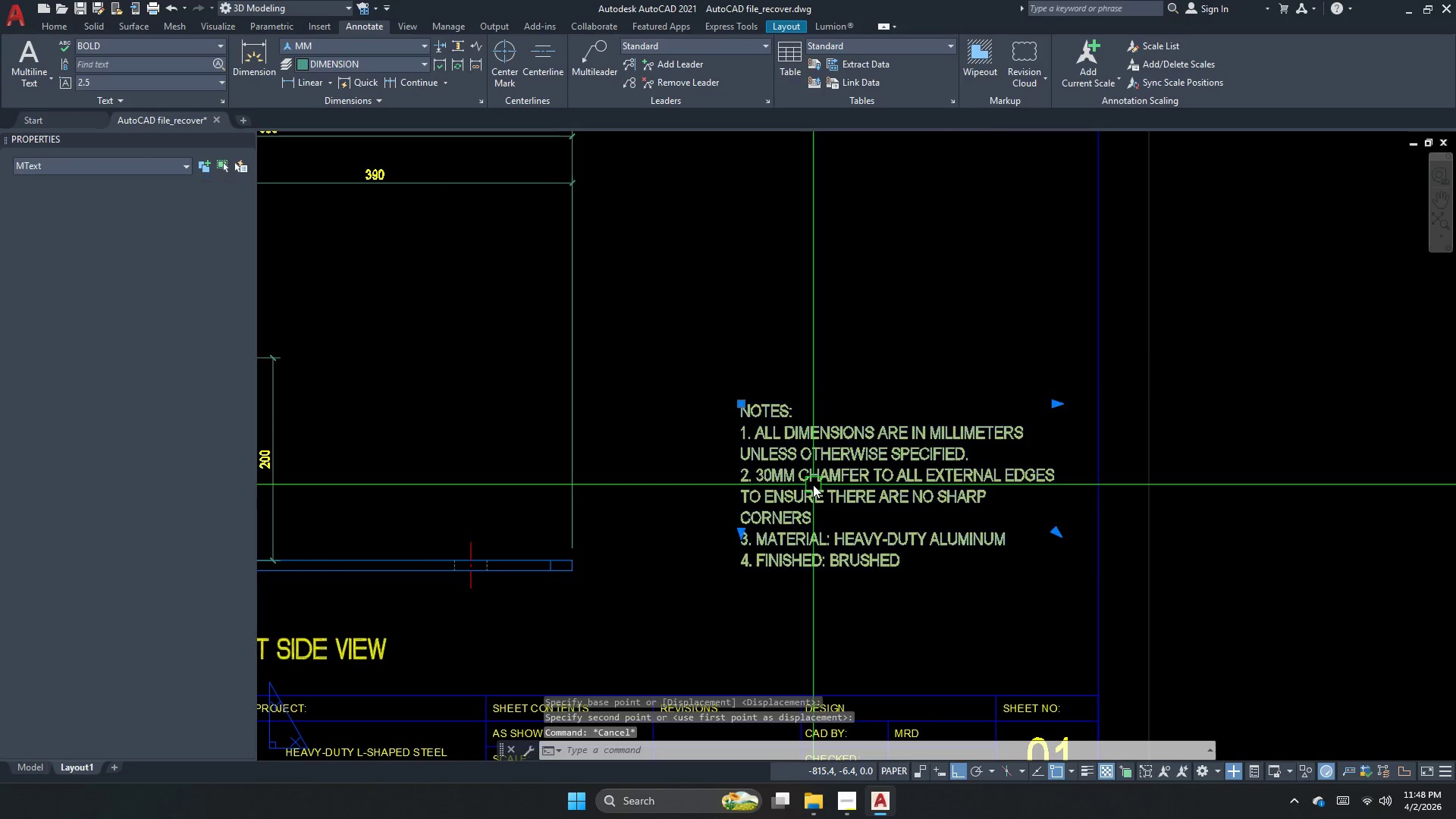 
triple_click([813, 485])
 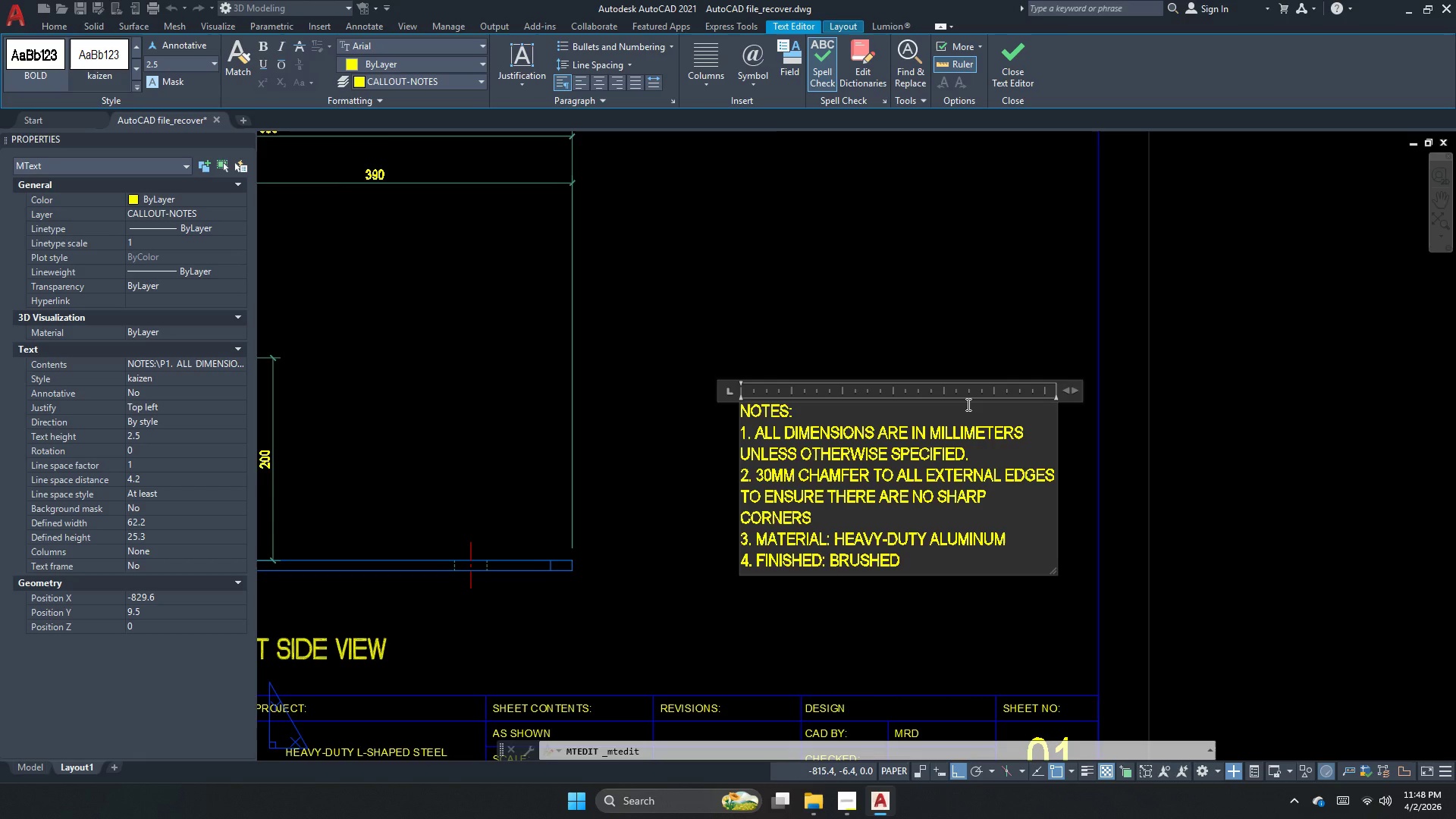 
wait(11.8)
 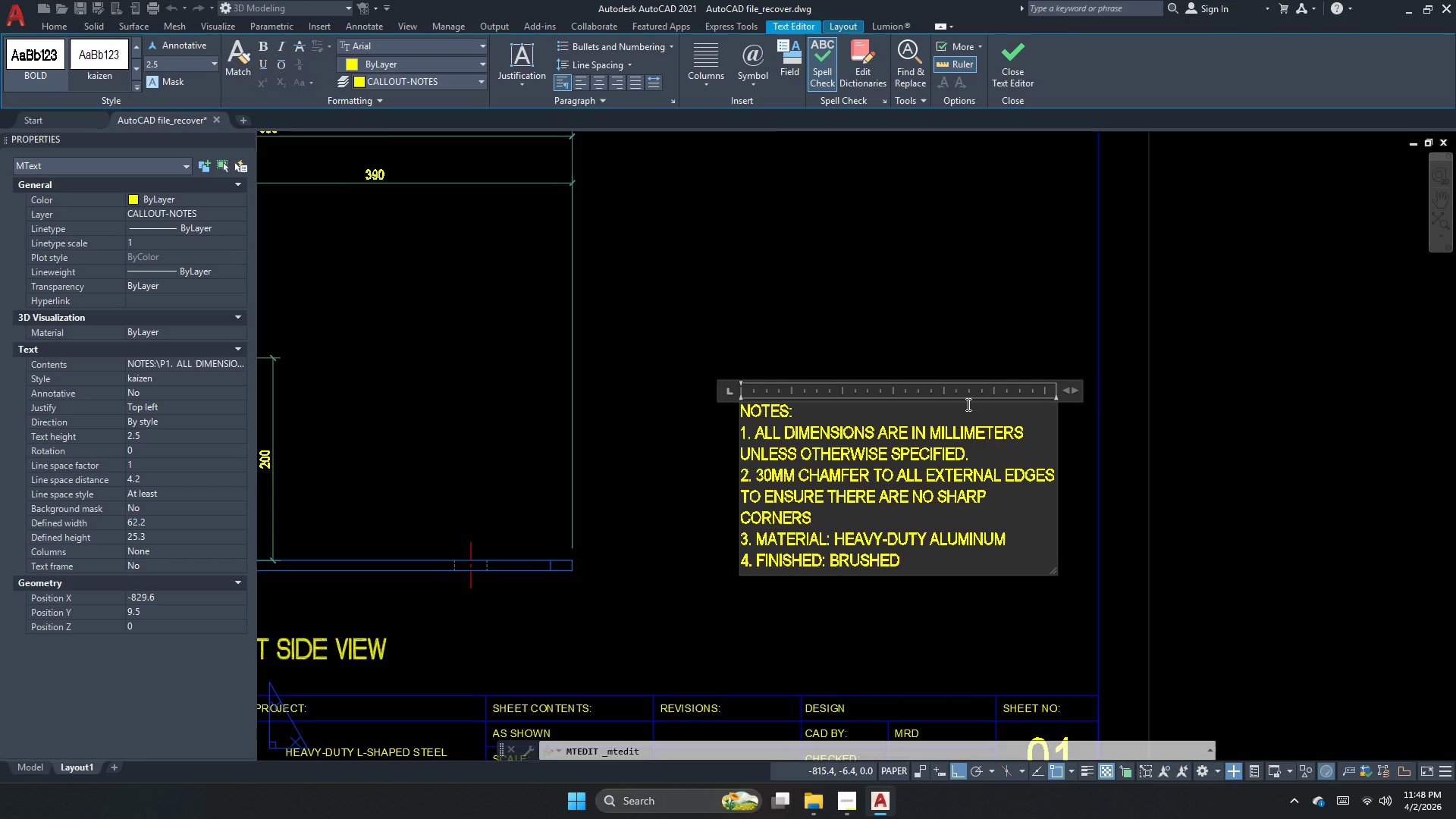 
left_click_drag(start_coordinate=[925, 471], to_coordinate=[1000, 472])
 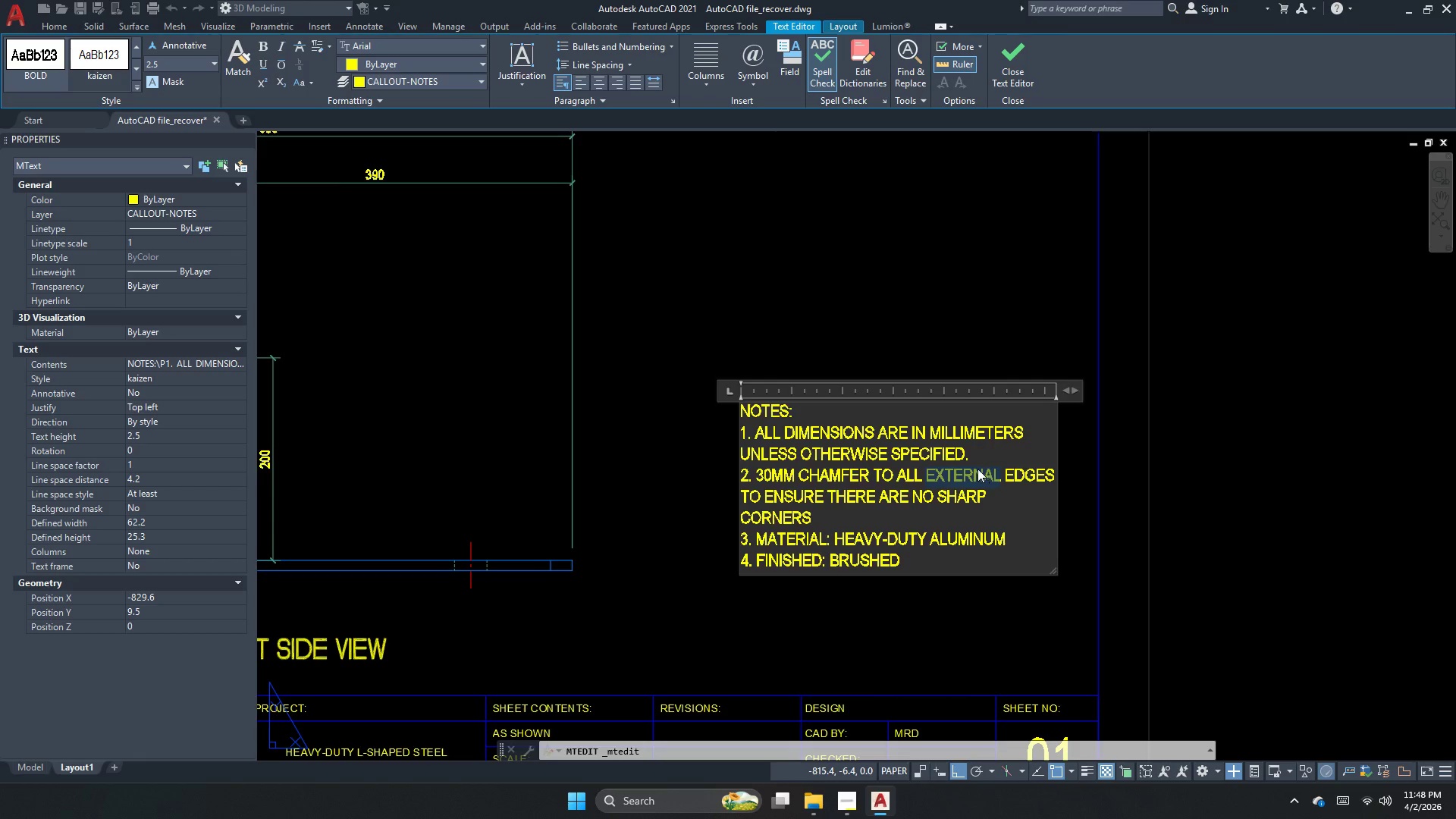 
key(Backspace)
 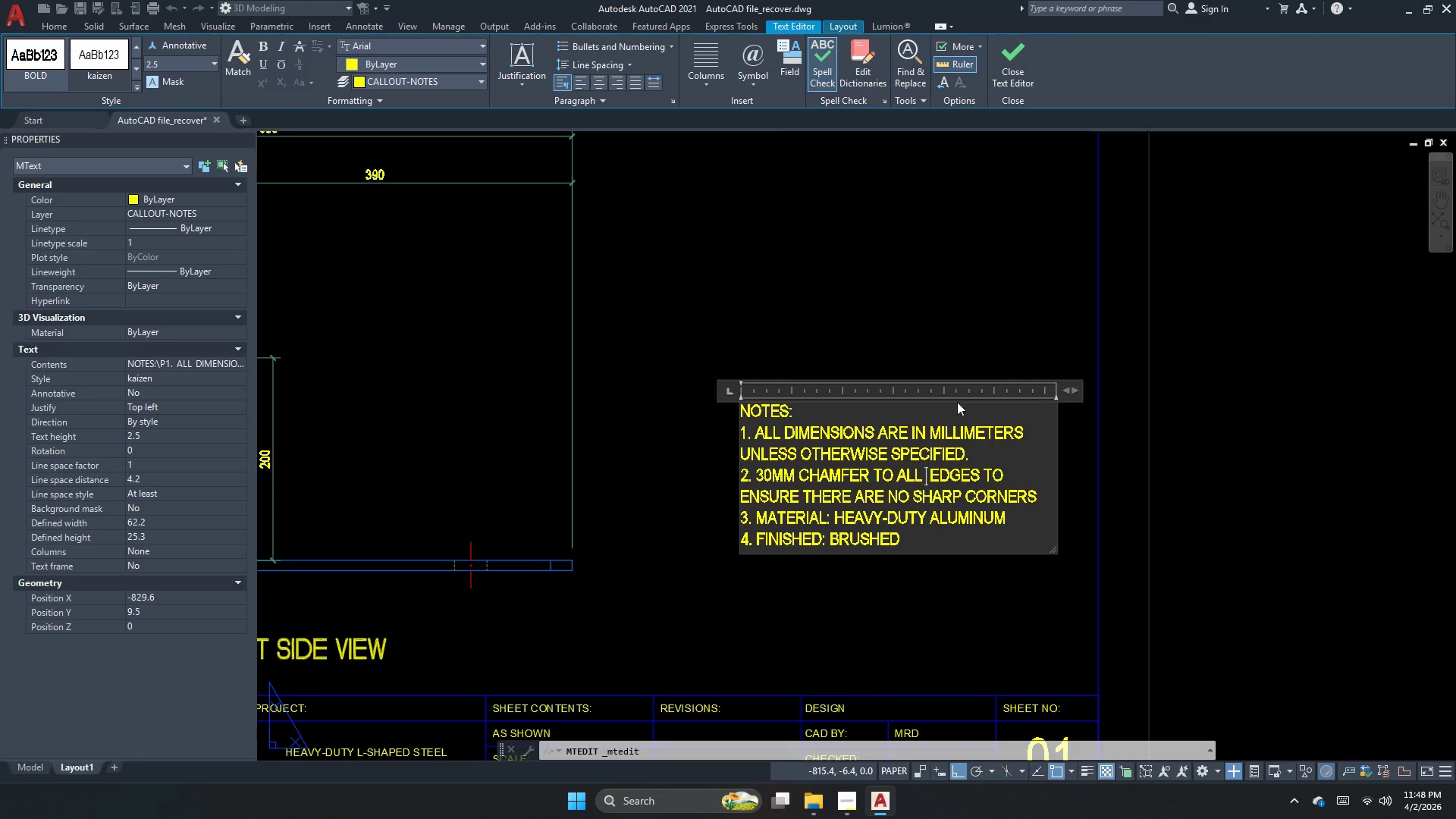 
key(Backspace)
 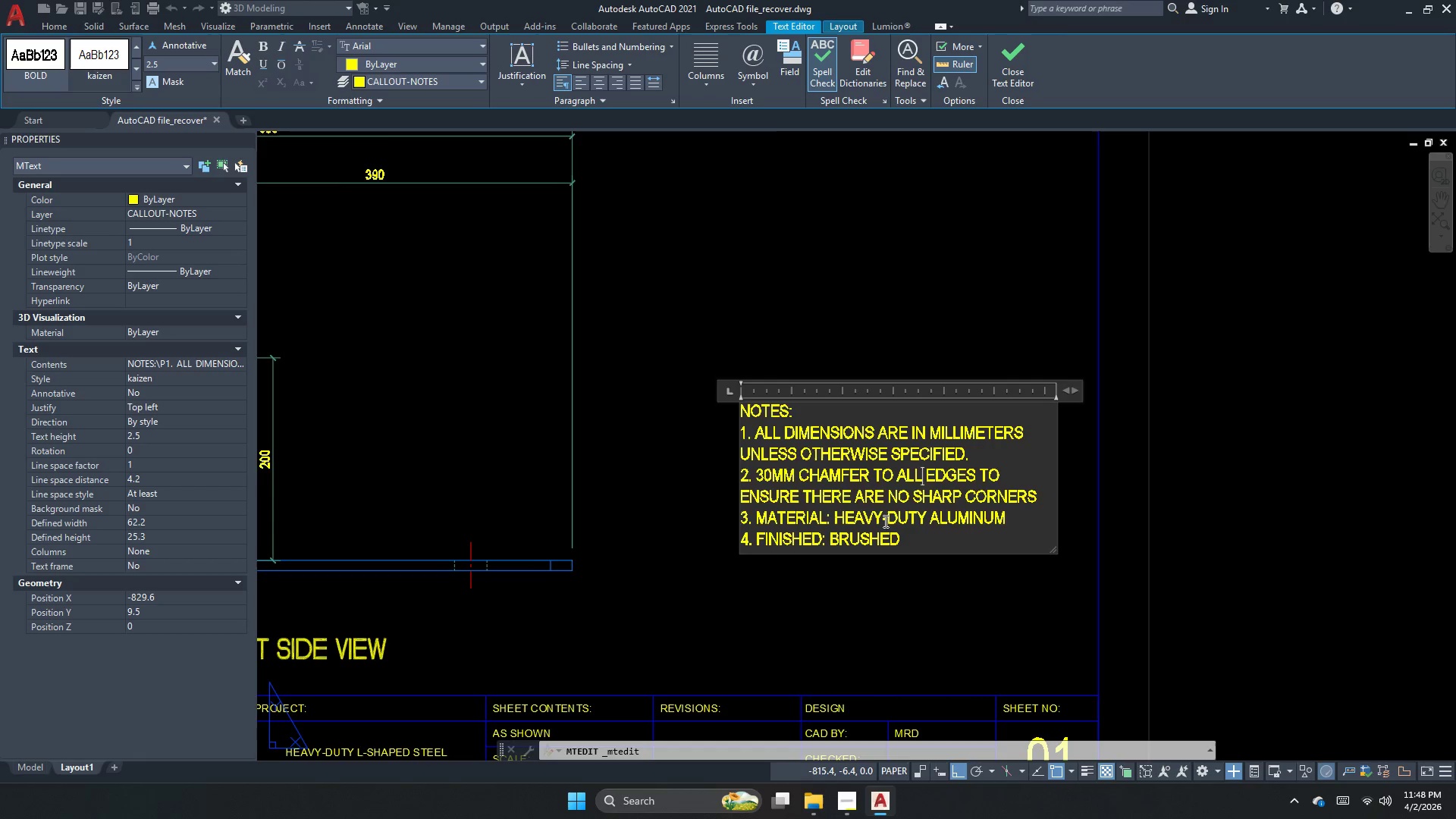 
wait(5.3)
 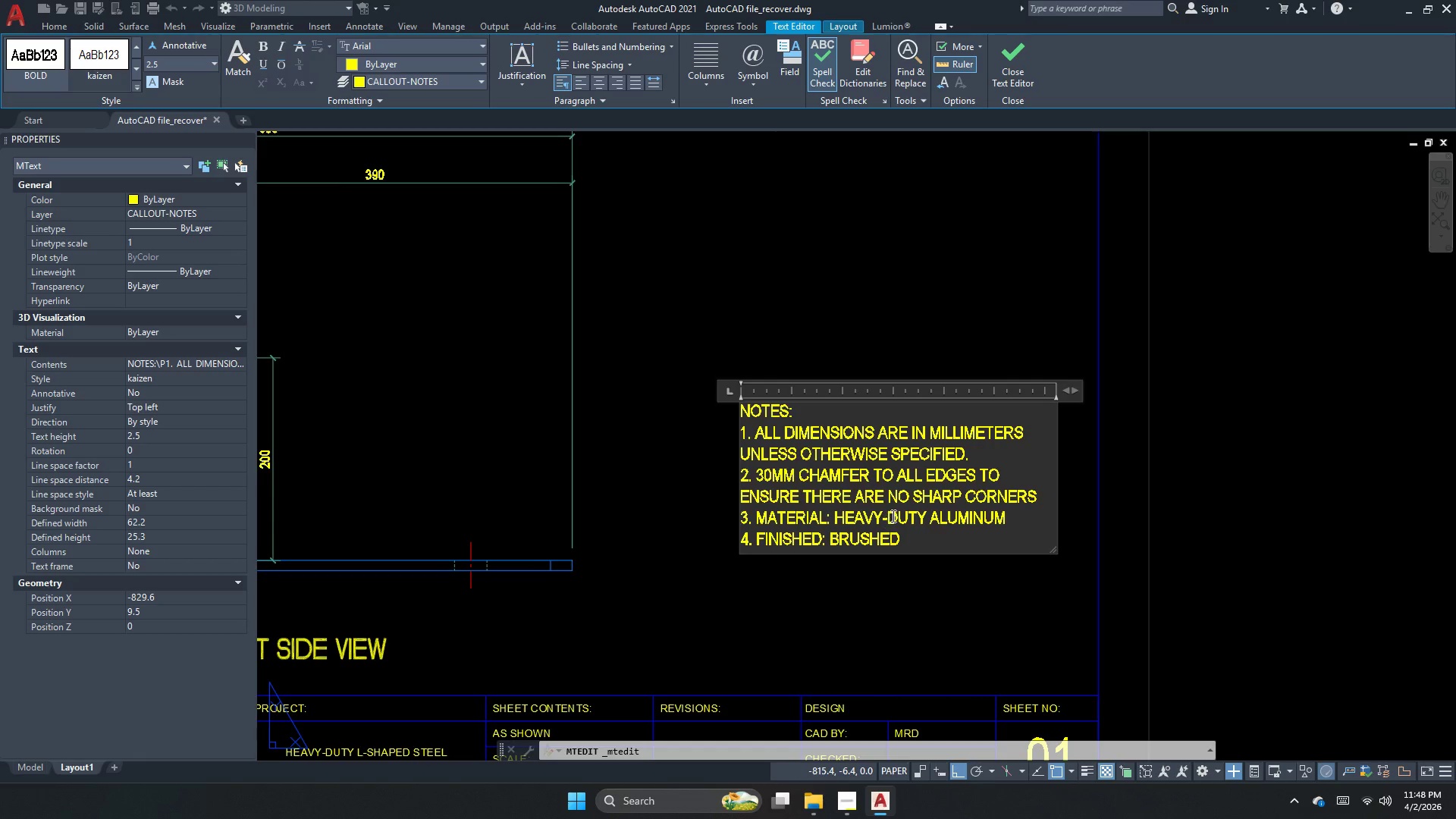 
left_click([745, 503])
 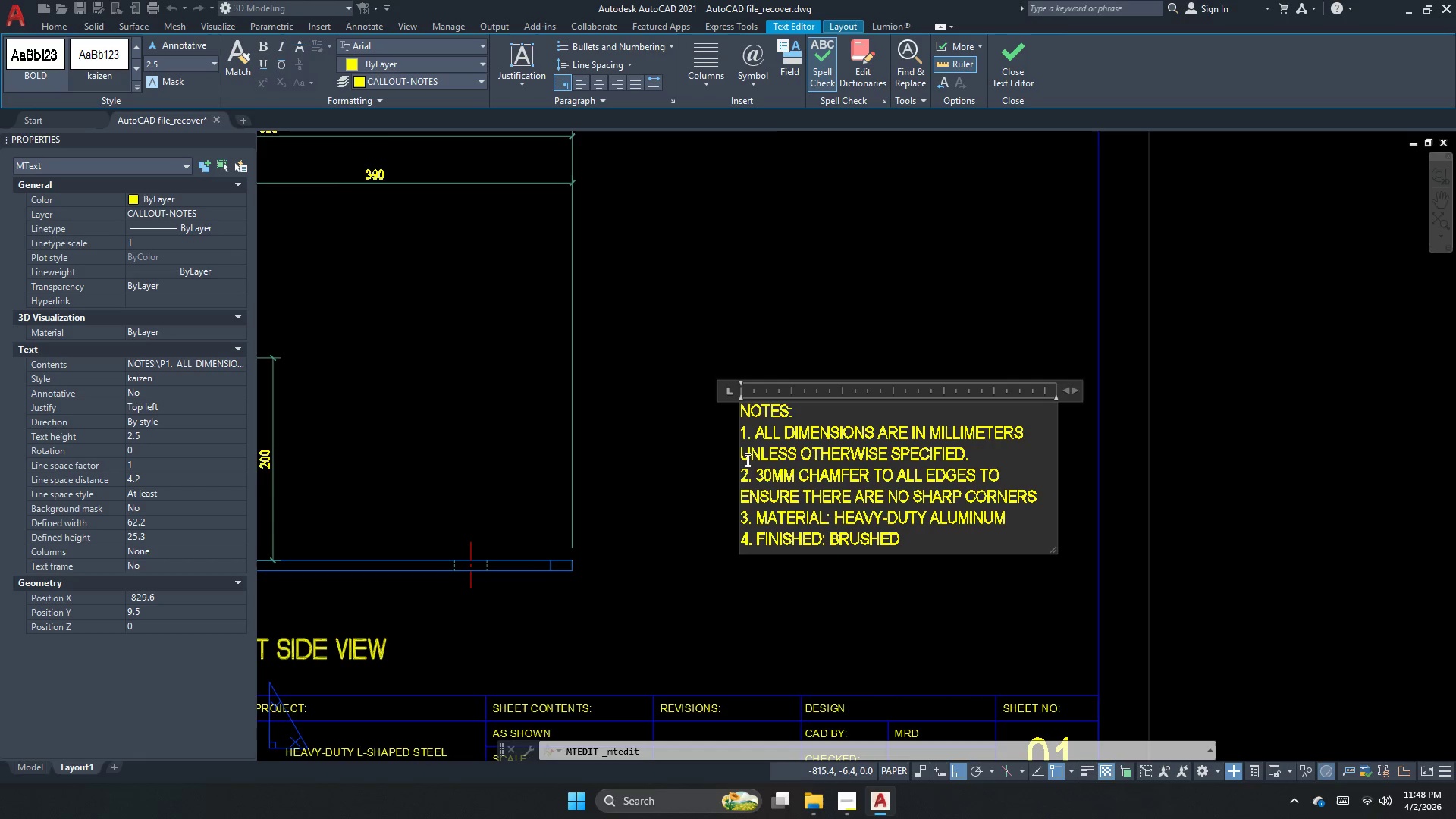 
left_click([742, 458])
 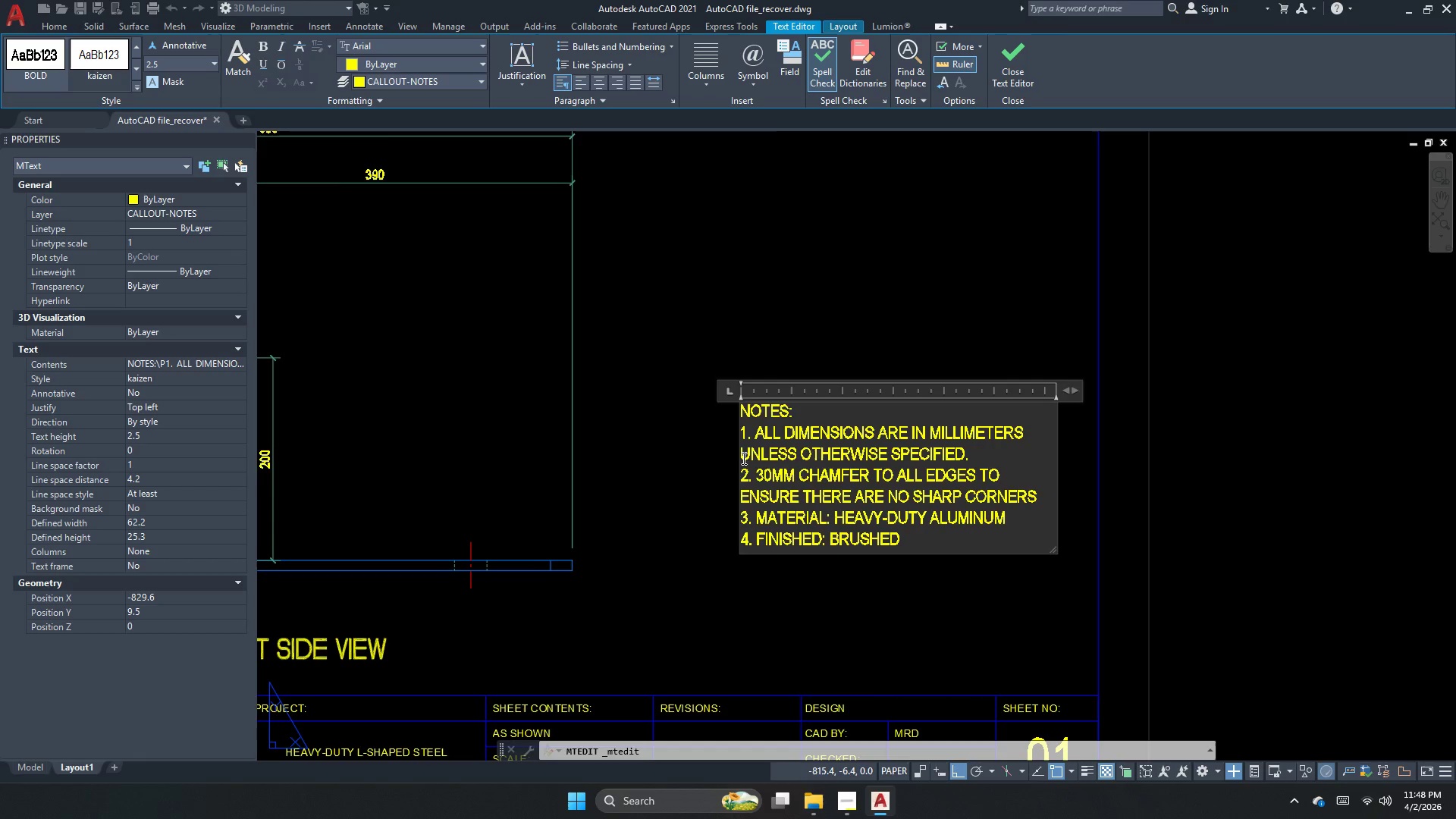 
key(Enter)
 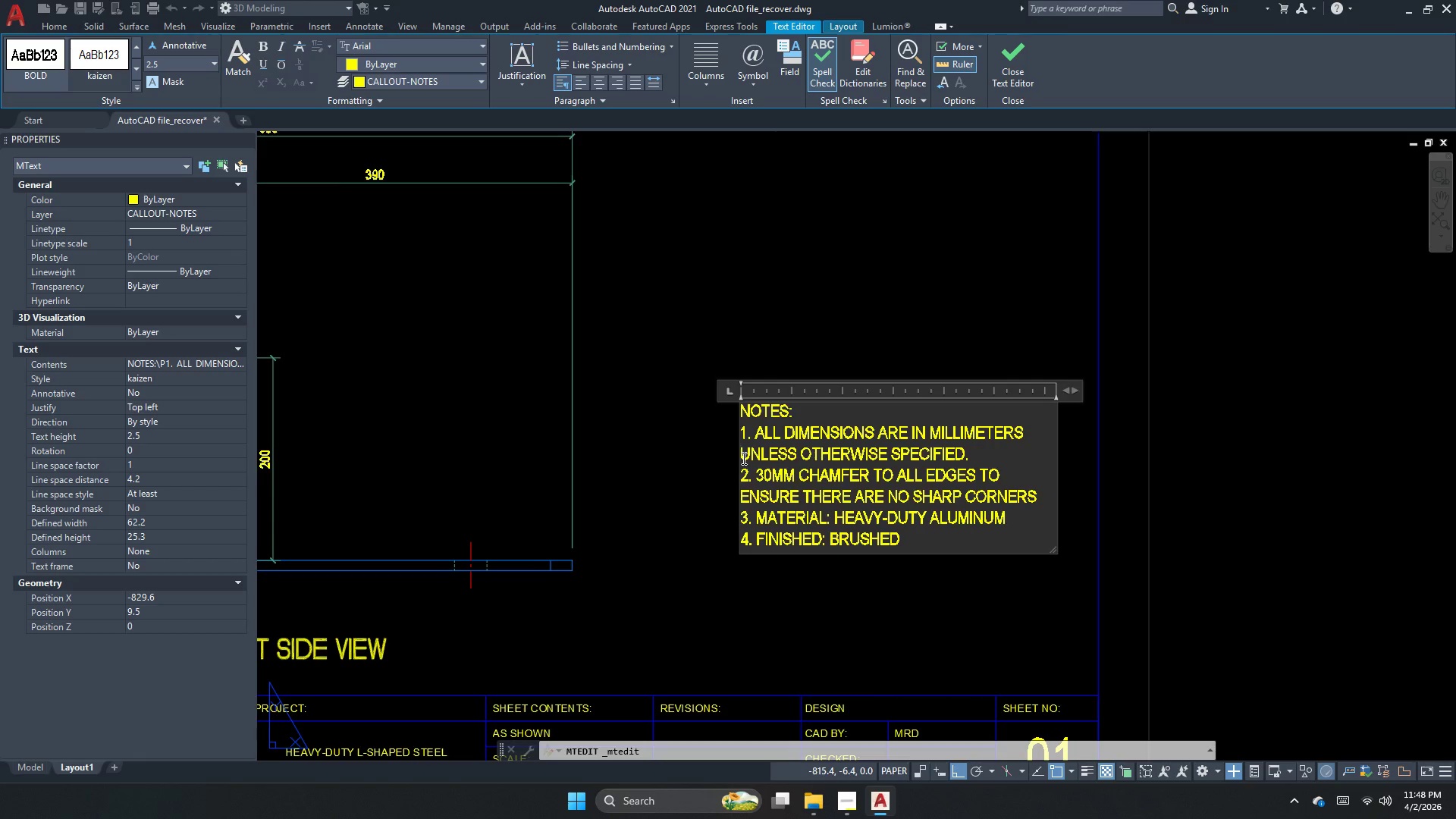 
key(Space)
 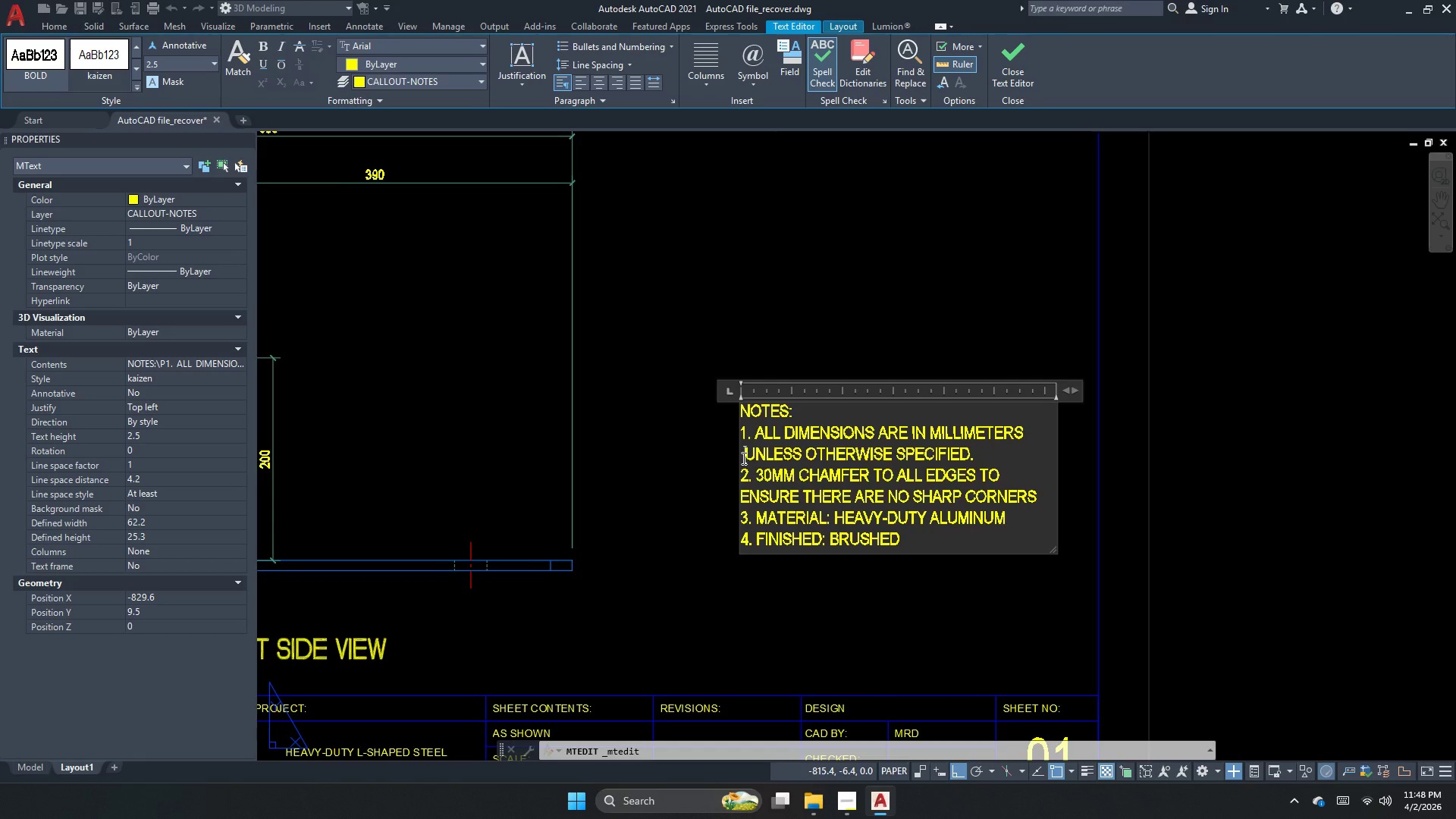 
key(Space)
 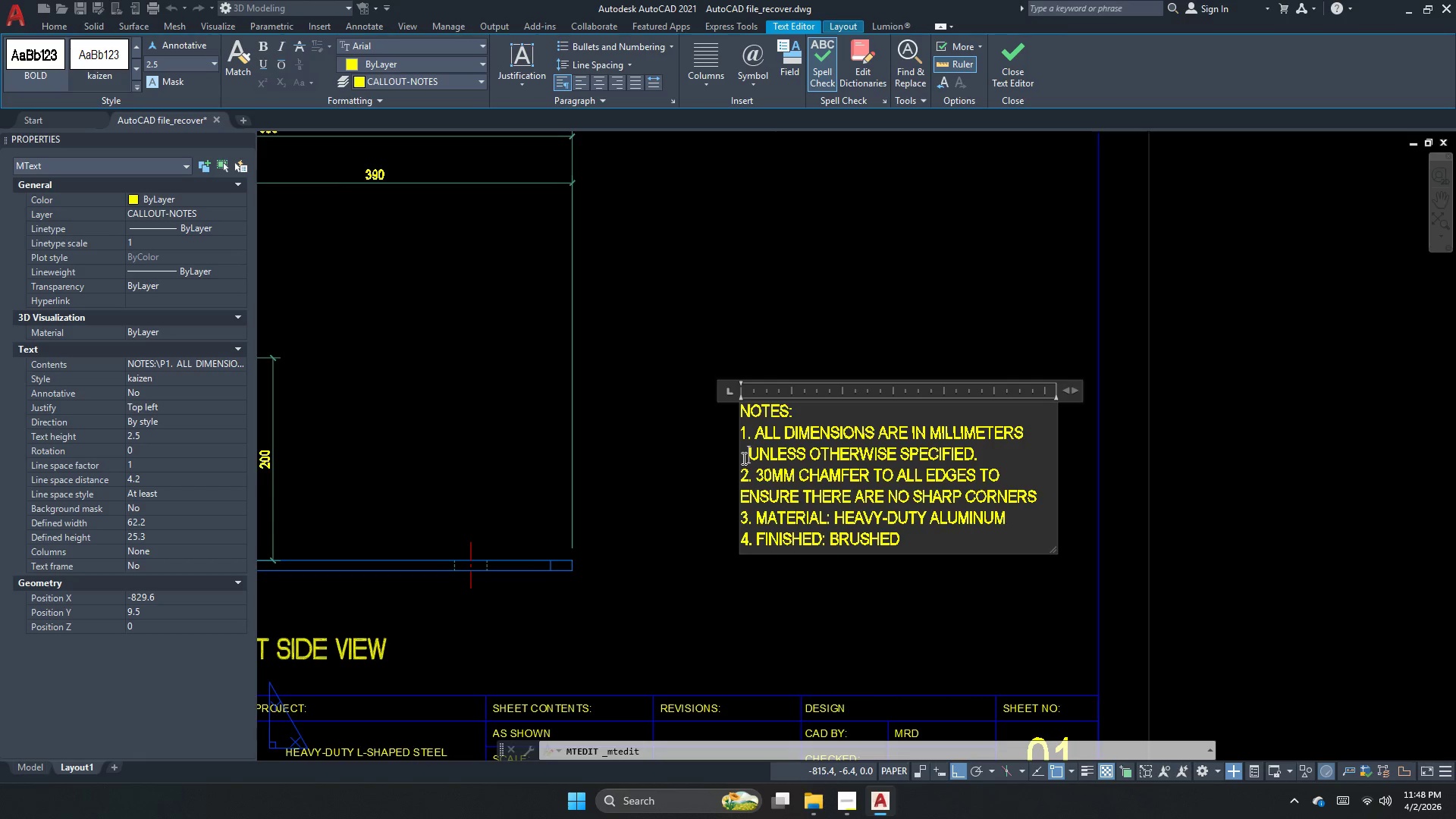 
key(Space)
 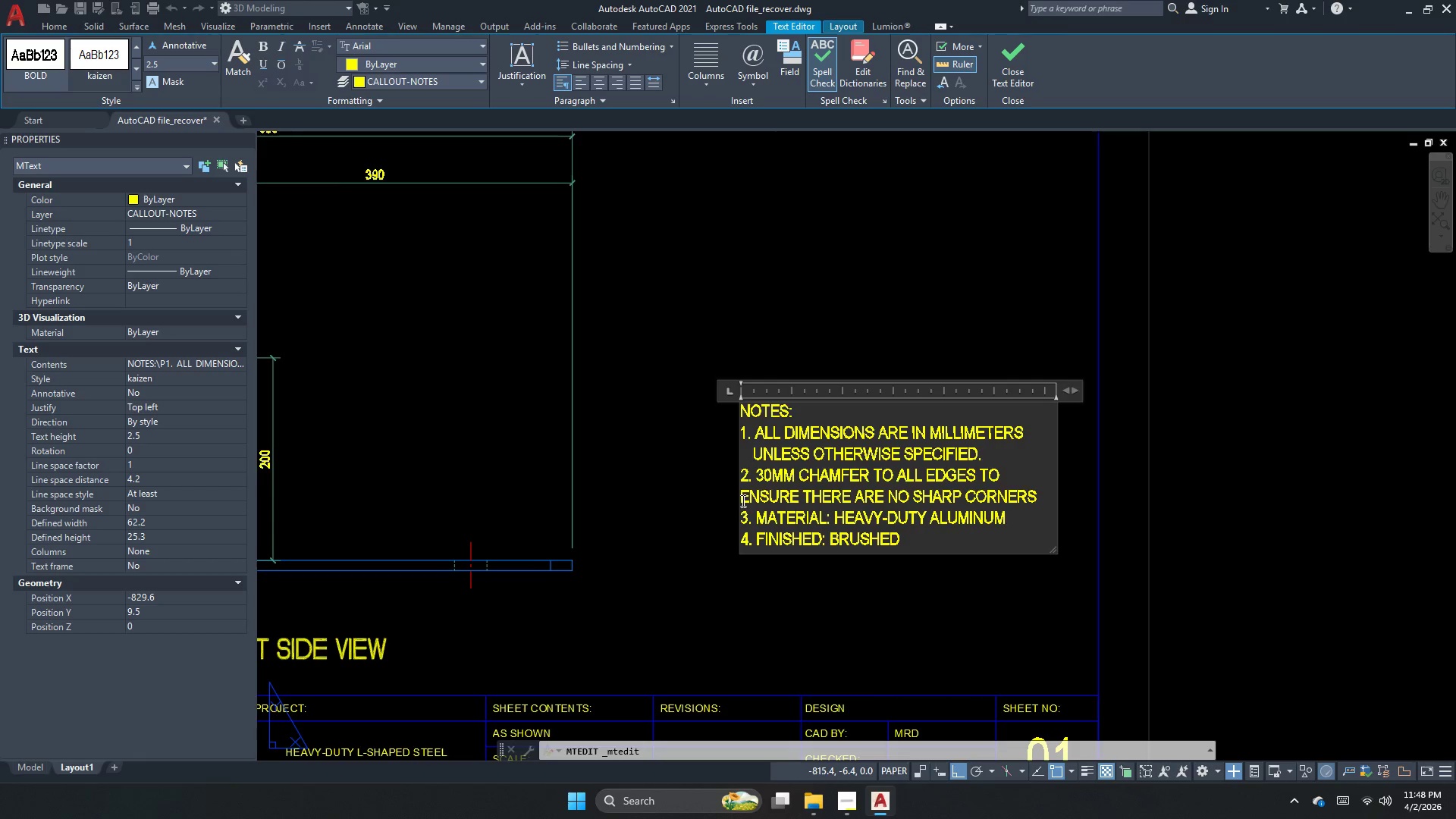 
left_click([742, 500])
 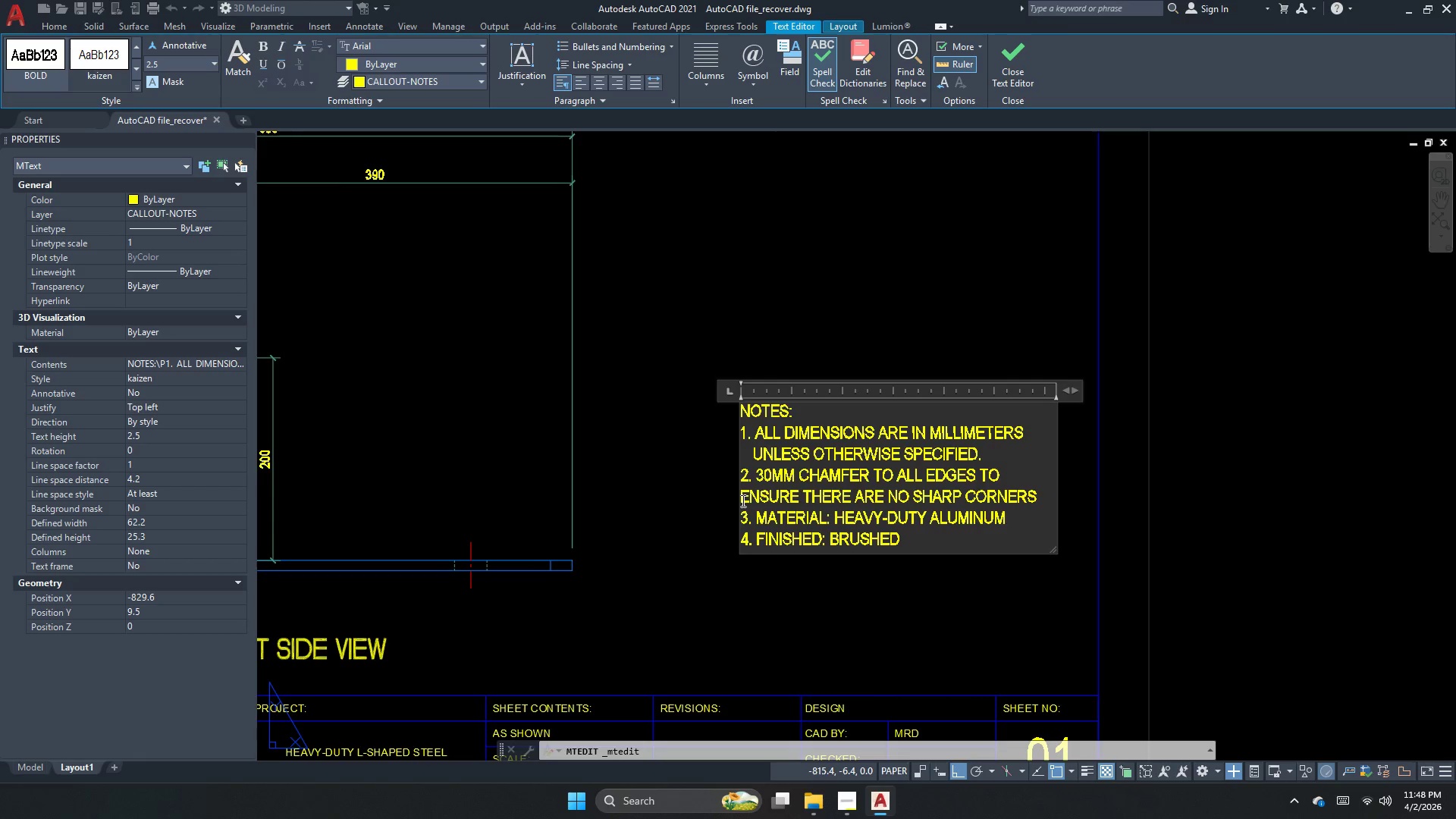 
key(Enter)
 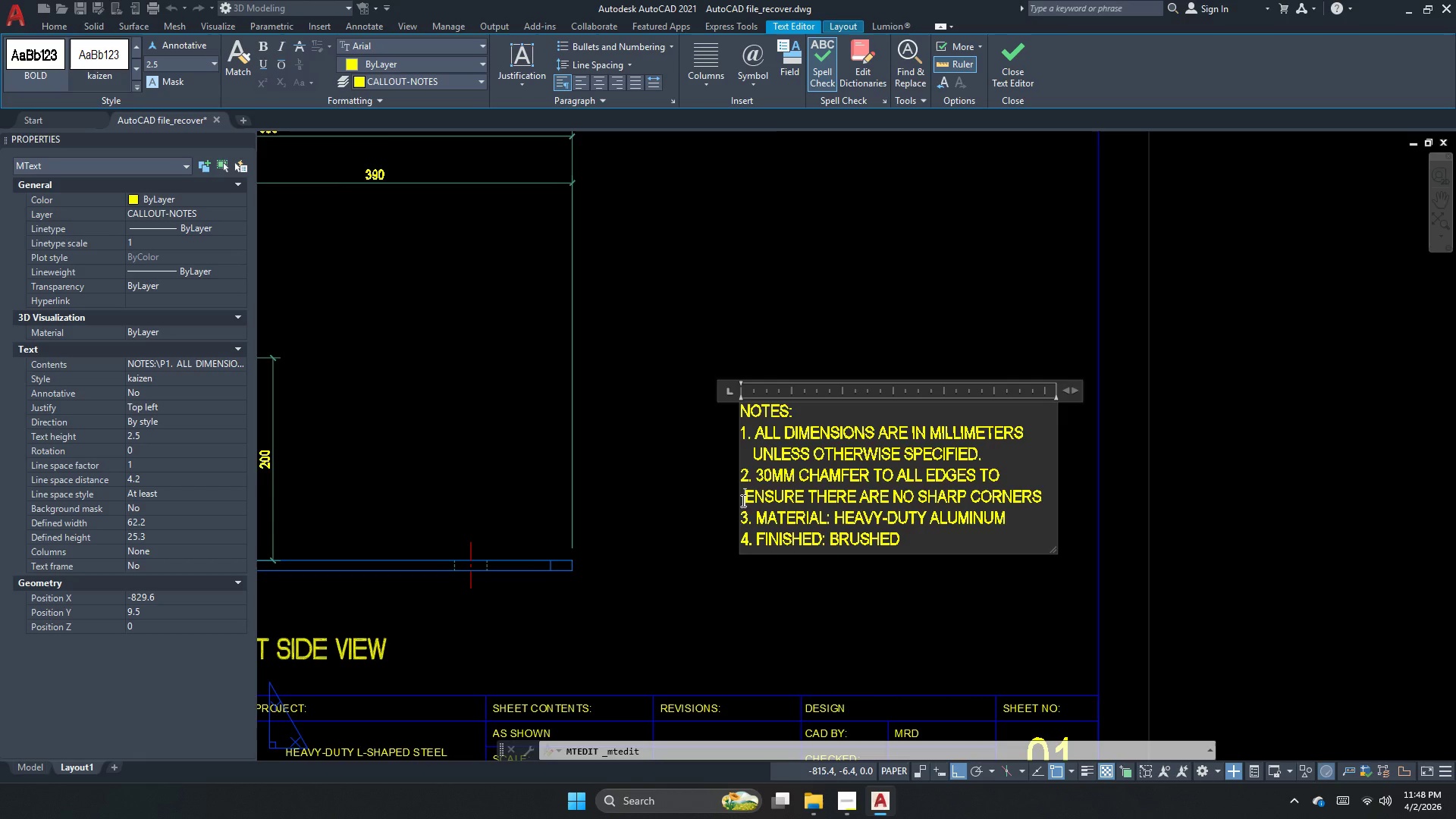 
key(Space)
 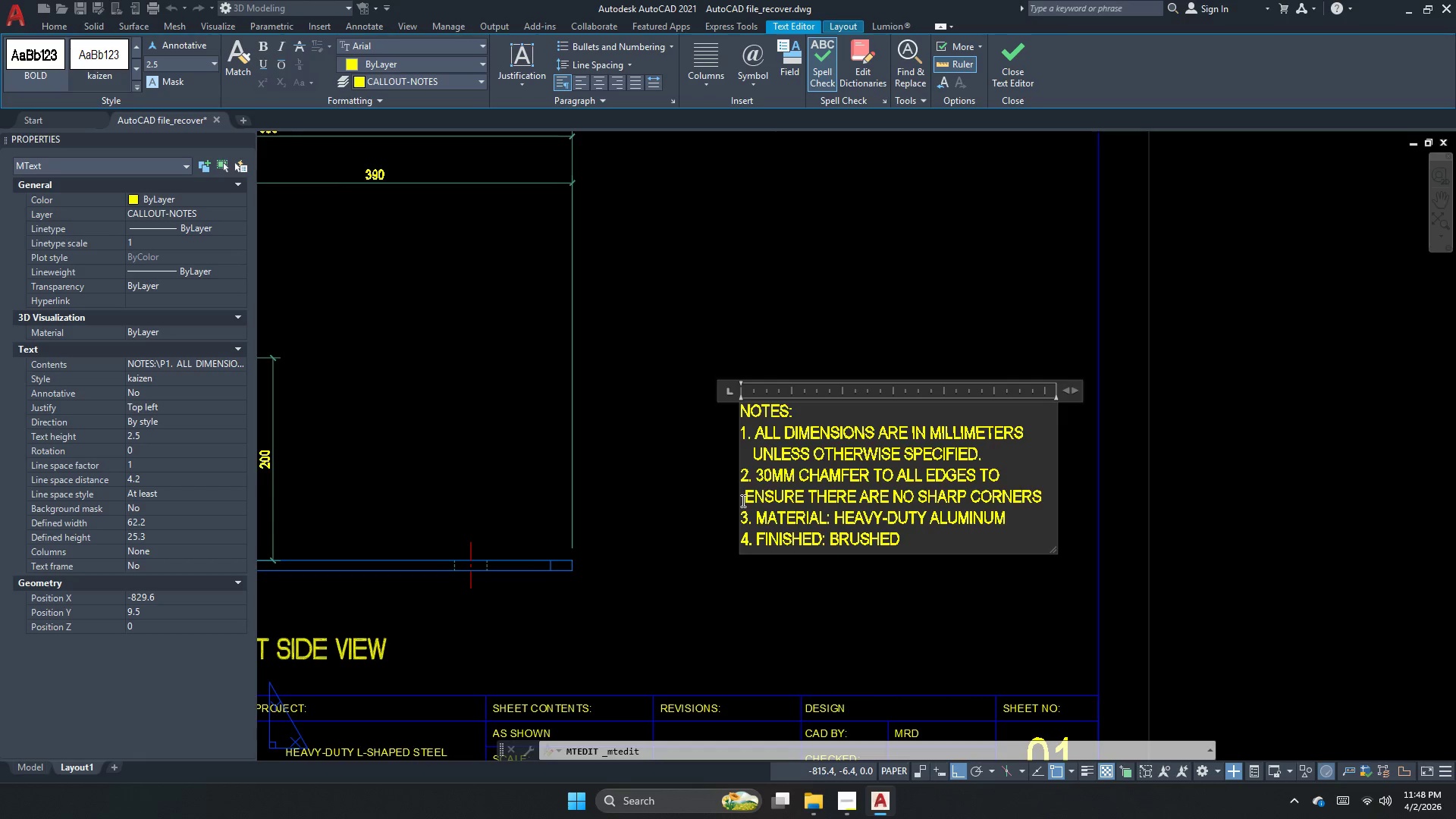 
key(Space)
 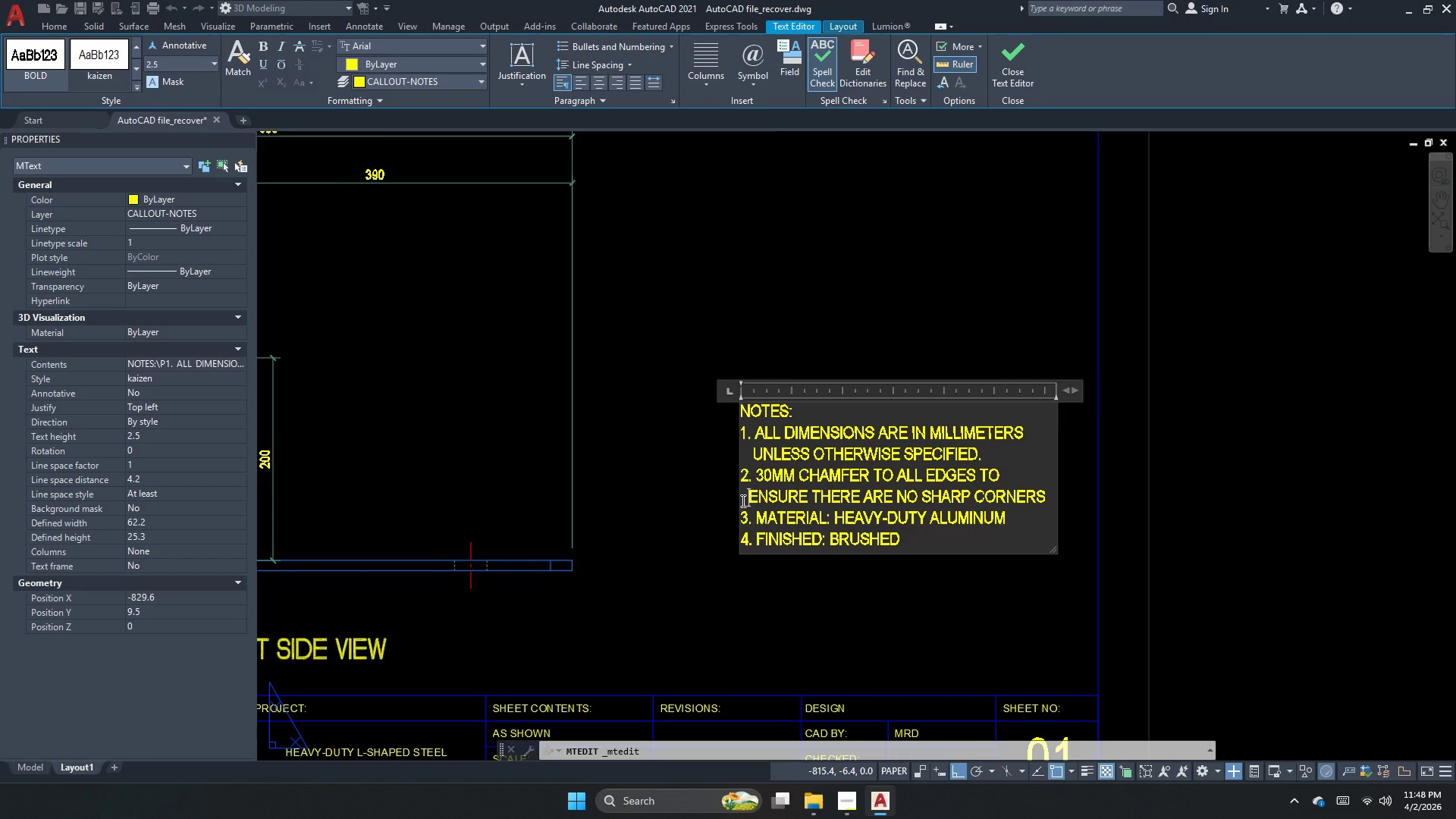 
key(Space)
 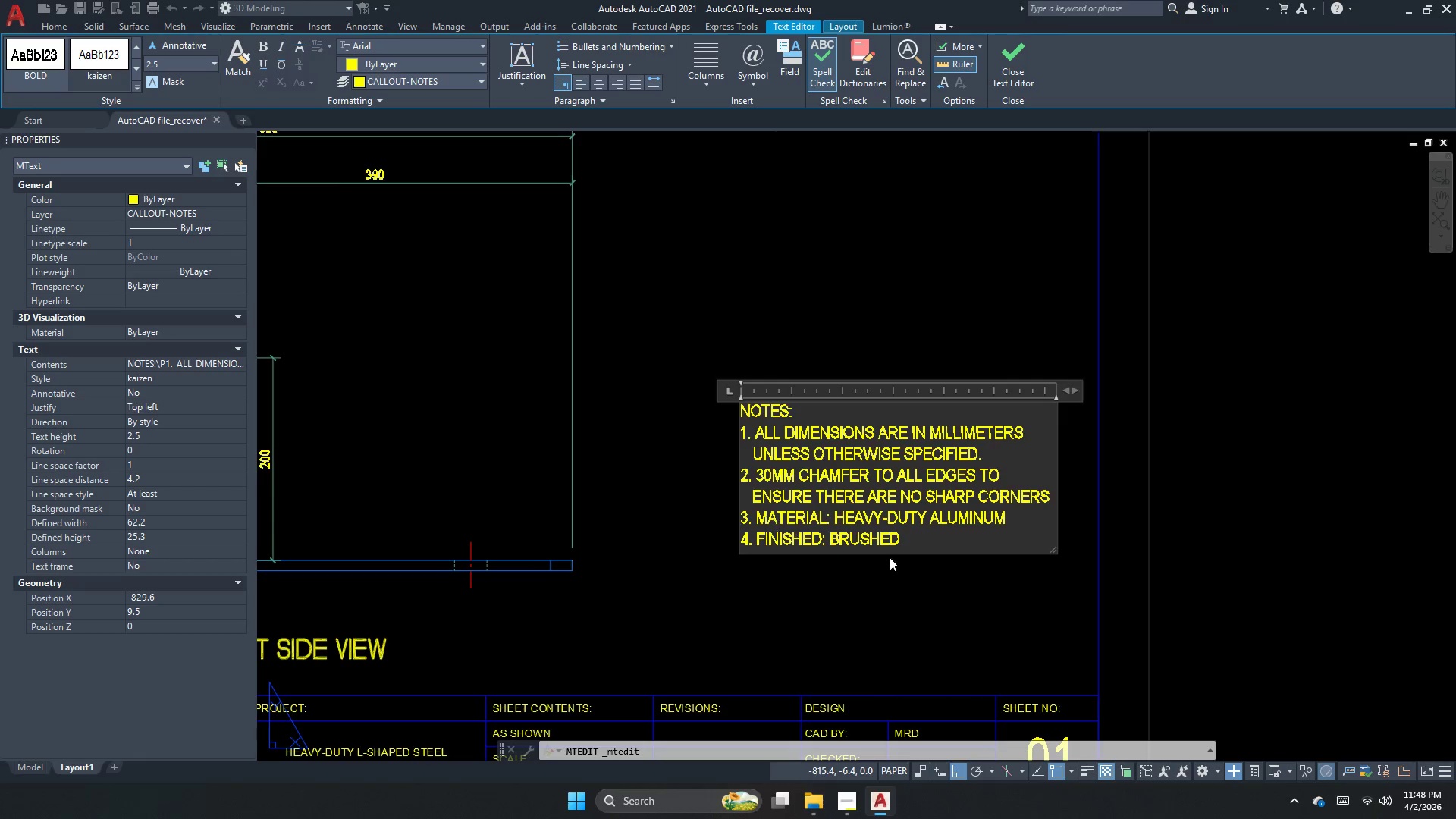 
left_click([951, 560])
 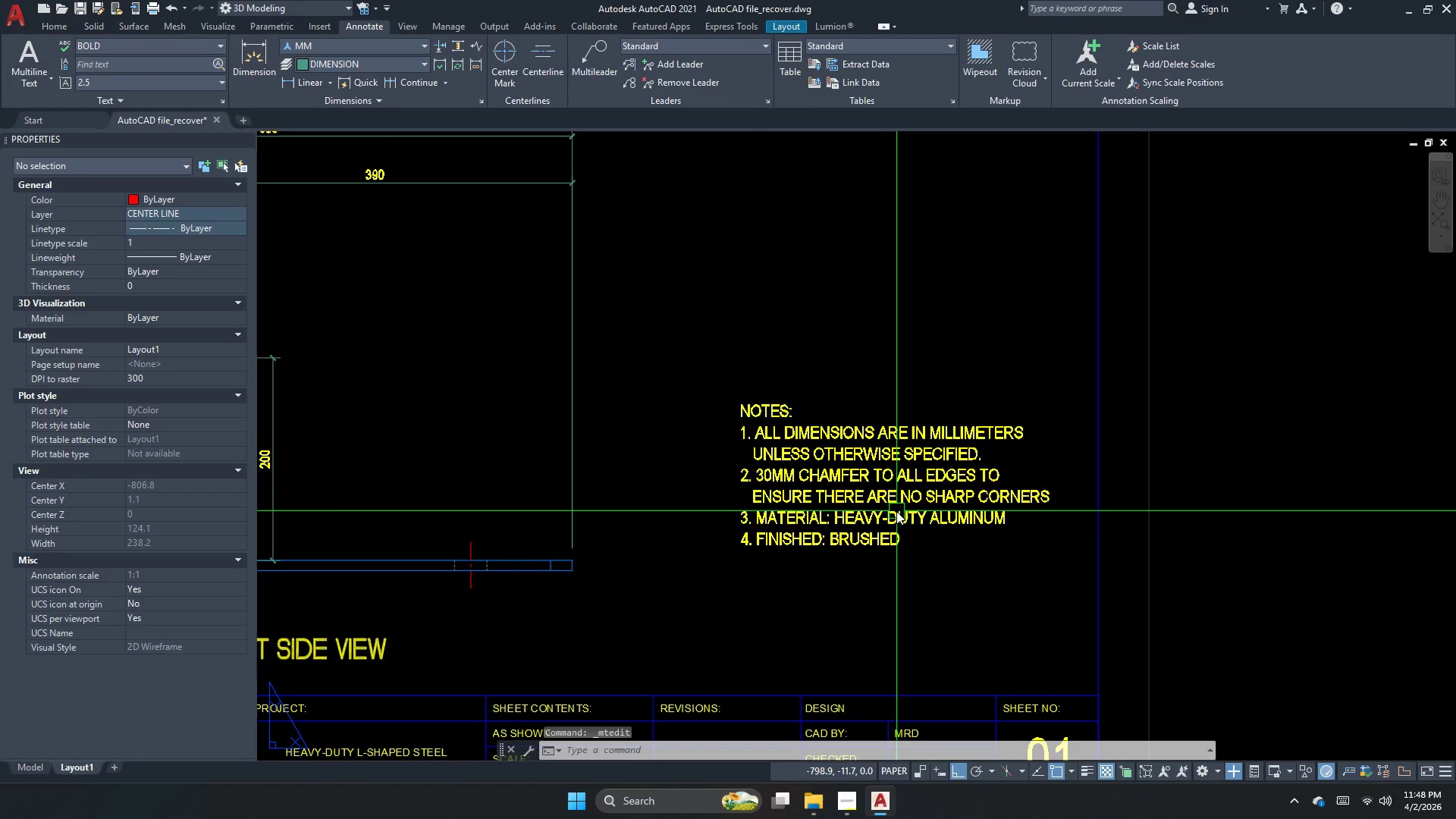 
double_click([896, 511])
 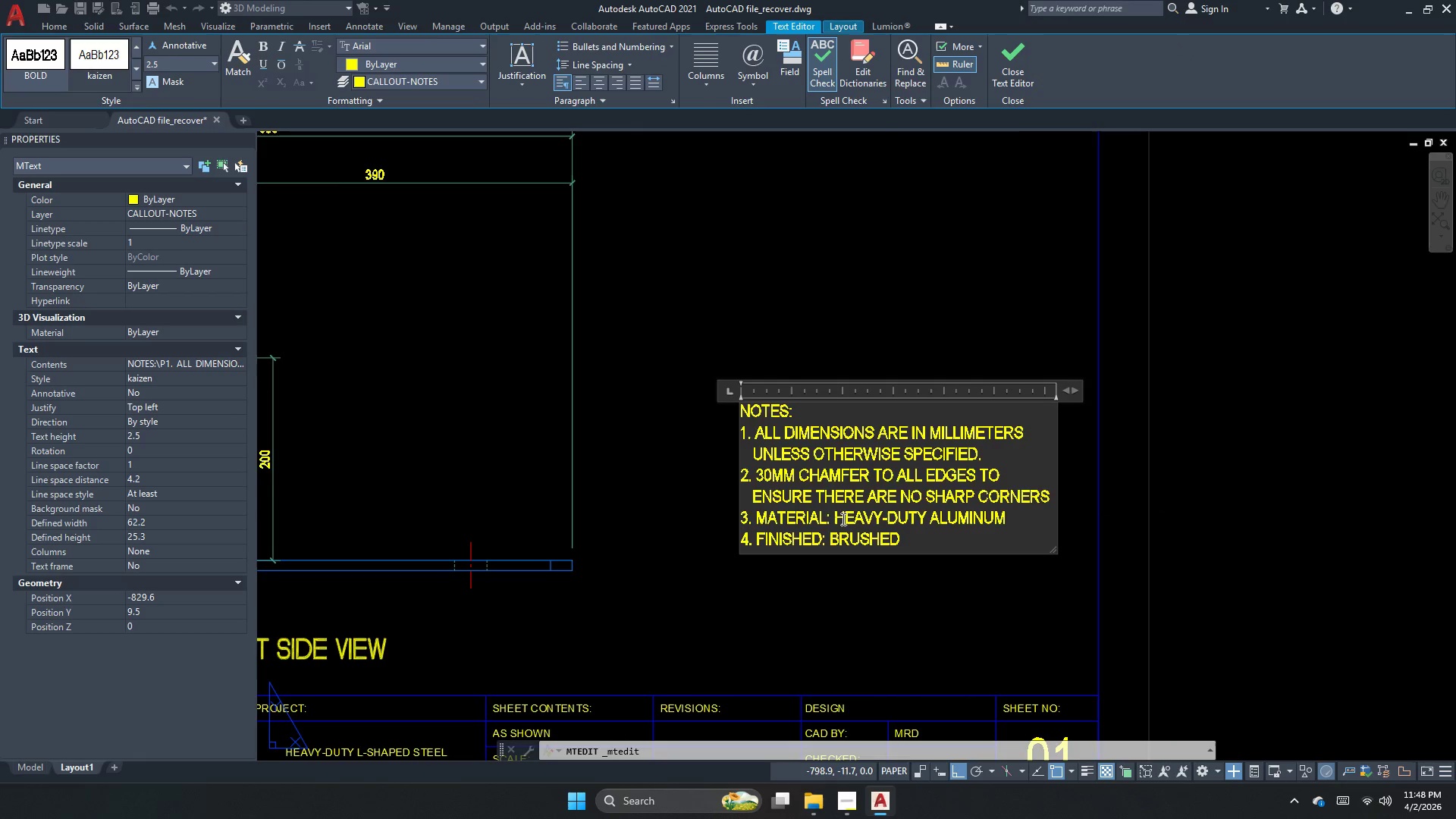 
left_click_drag(start_coordinate=[836, 519], to_coordinate=[1004, 516])
 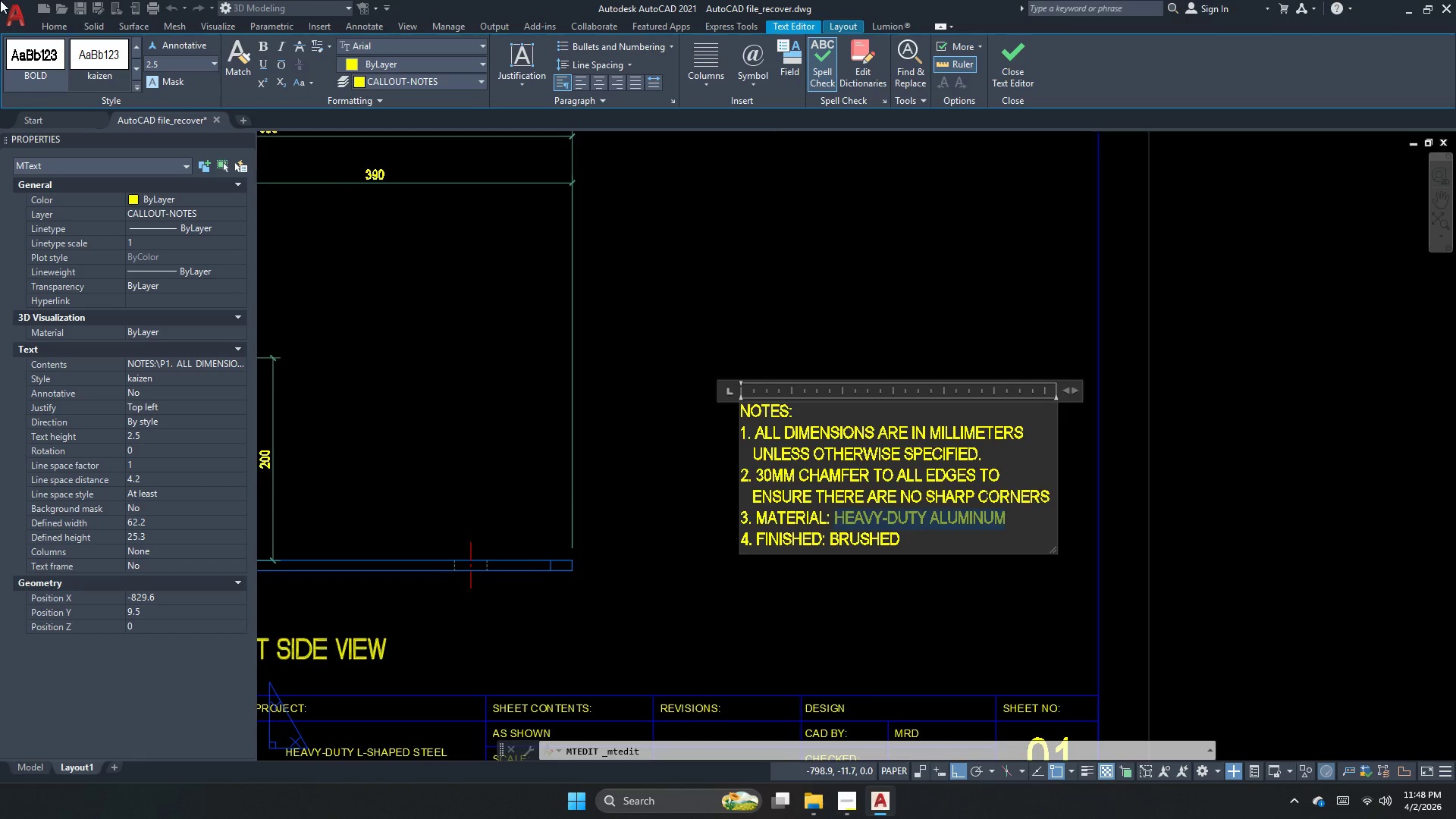 
wait(7.08)
 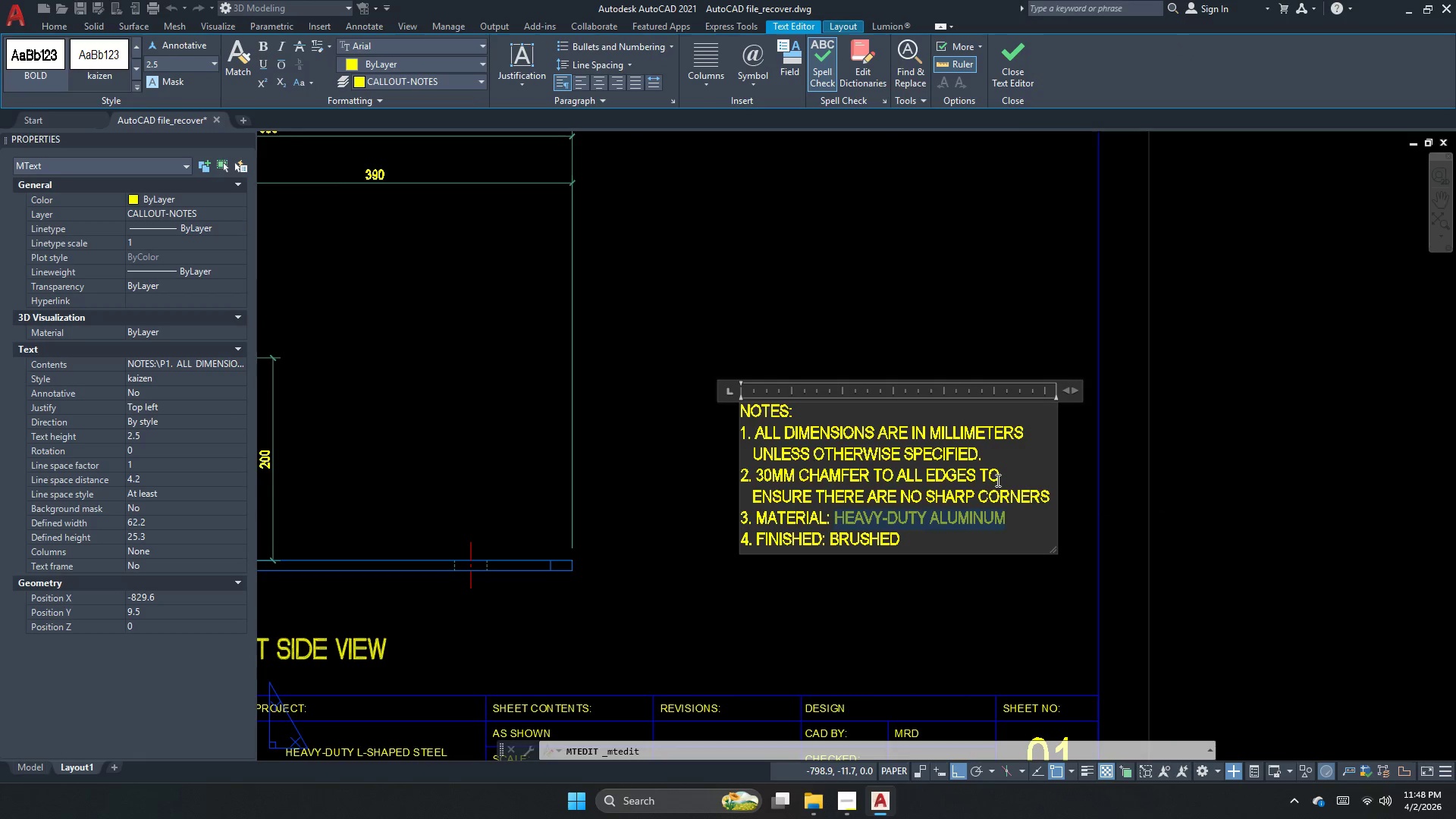 
type(a36 a)
key(Backspace)
type(structural steel)
 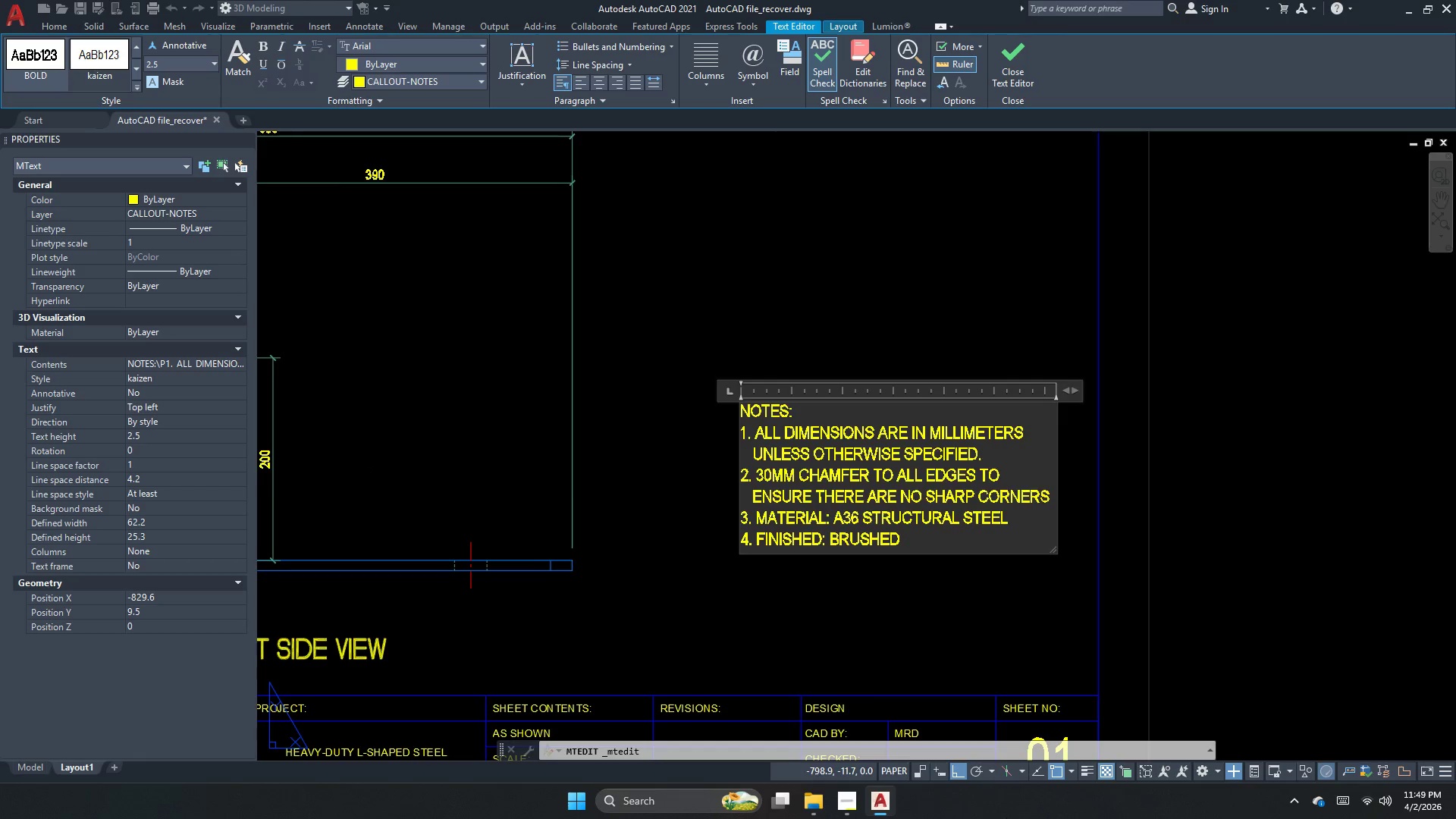 
left_click([848, 808])